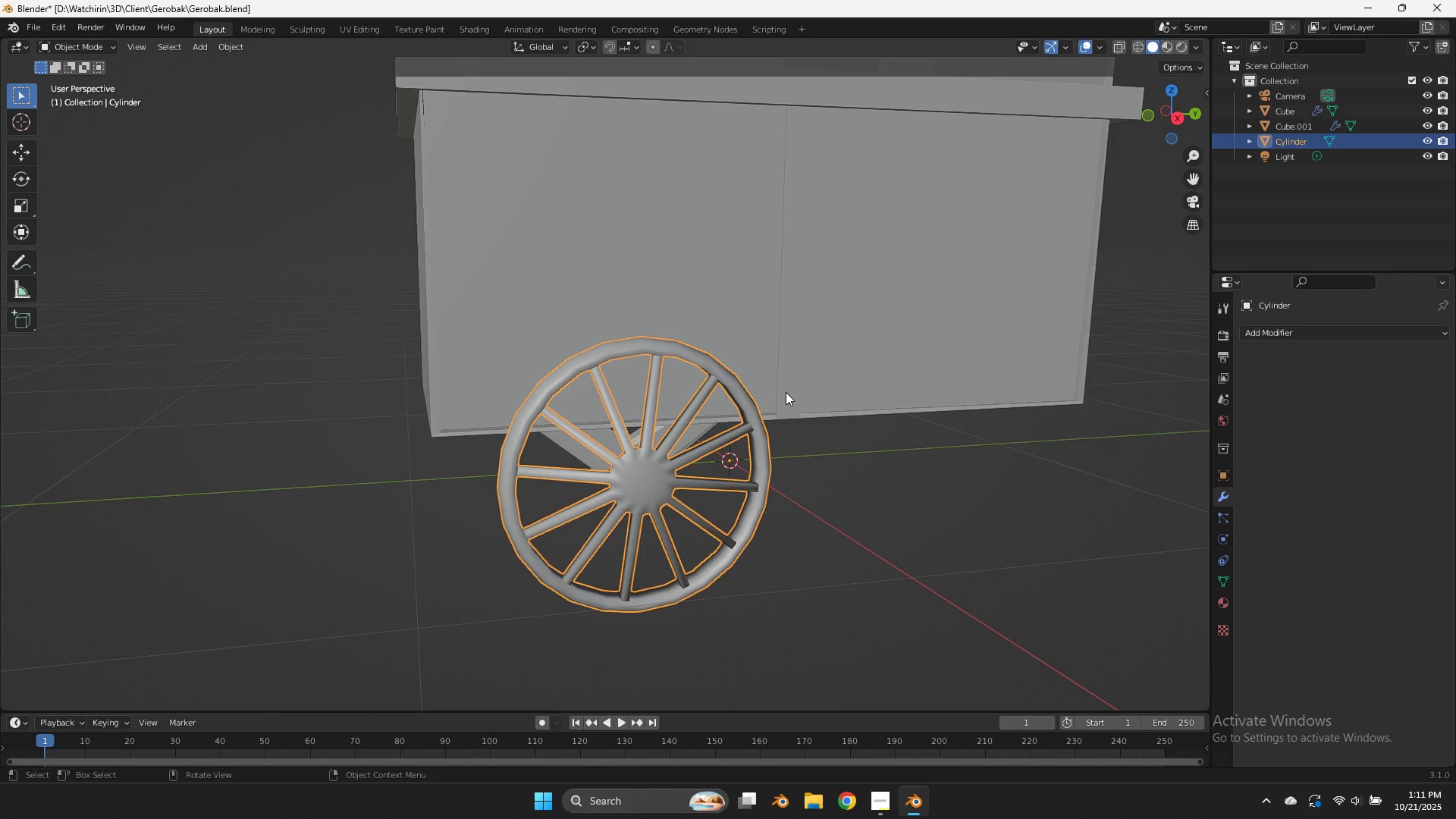 
key(Tab)
 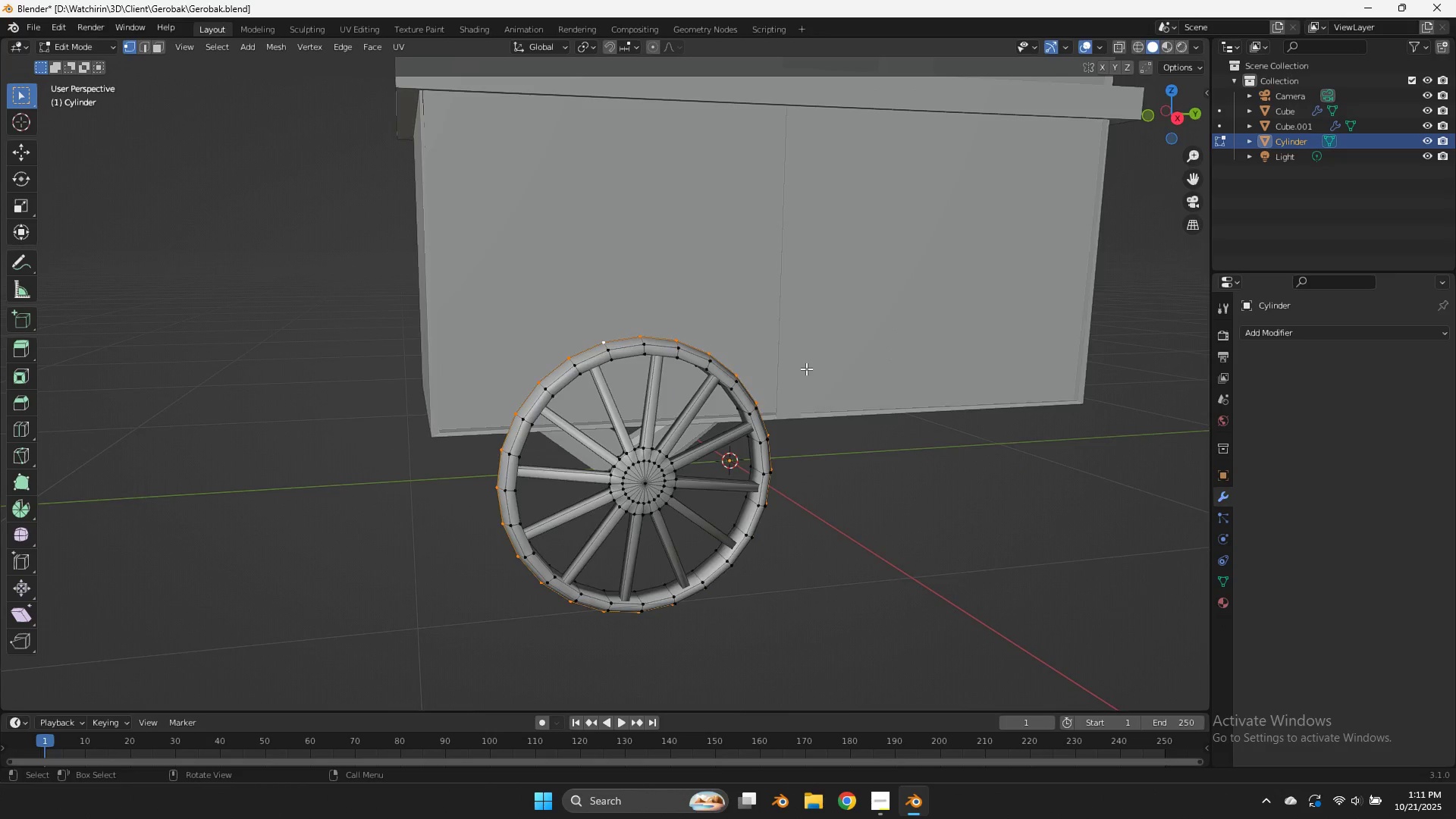 
scroll: coordinate [806, 369], scroll_direction: up, amount: 3.0
 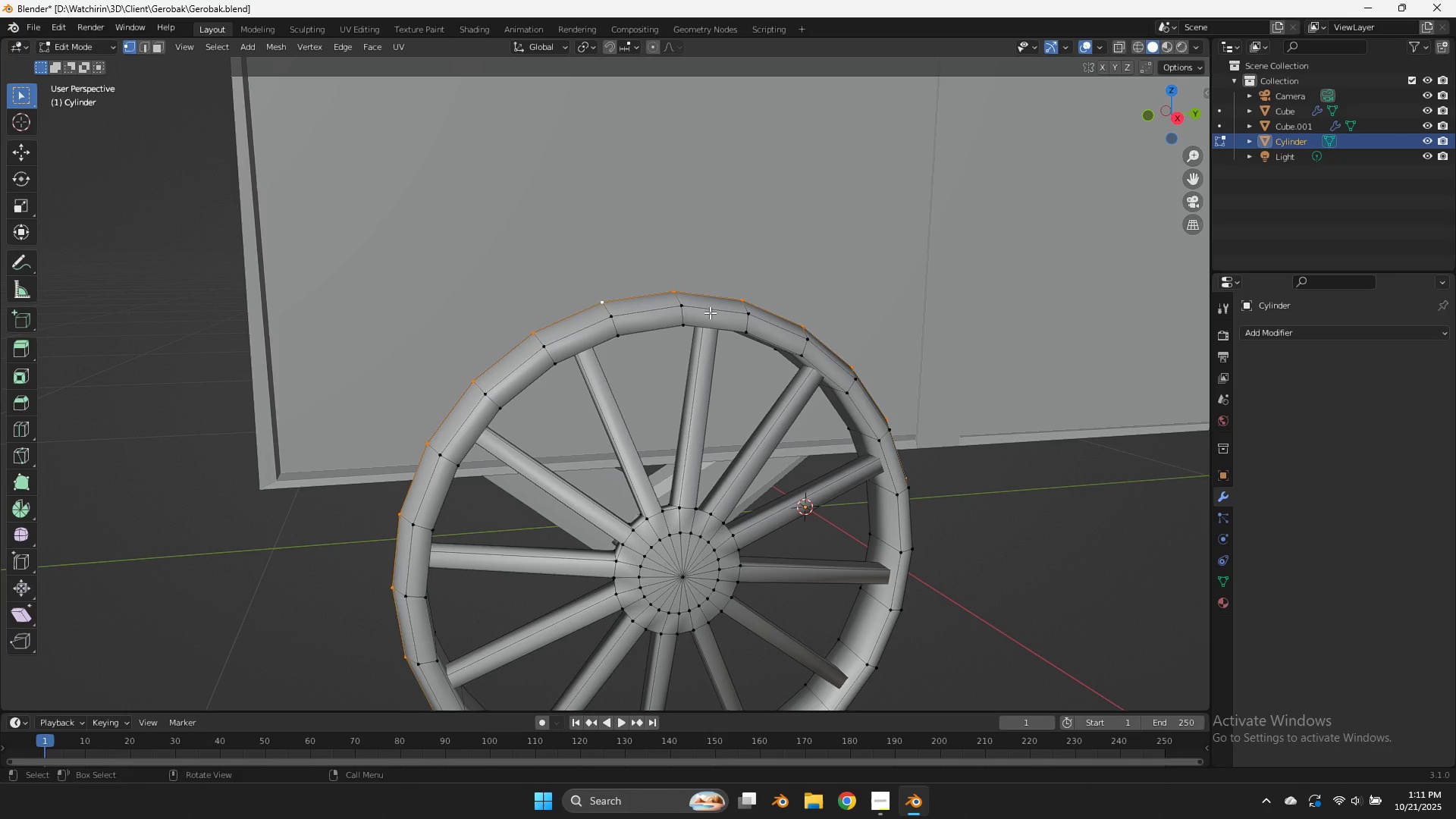 
wait(5.65)
 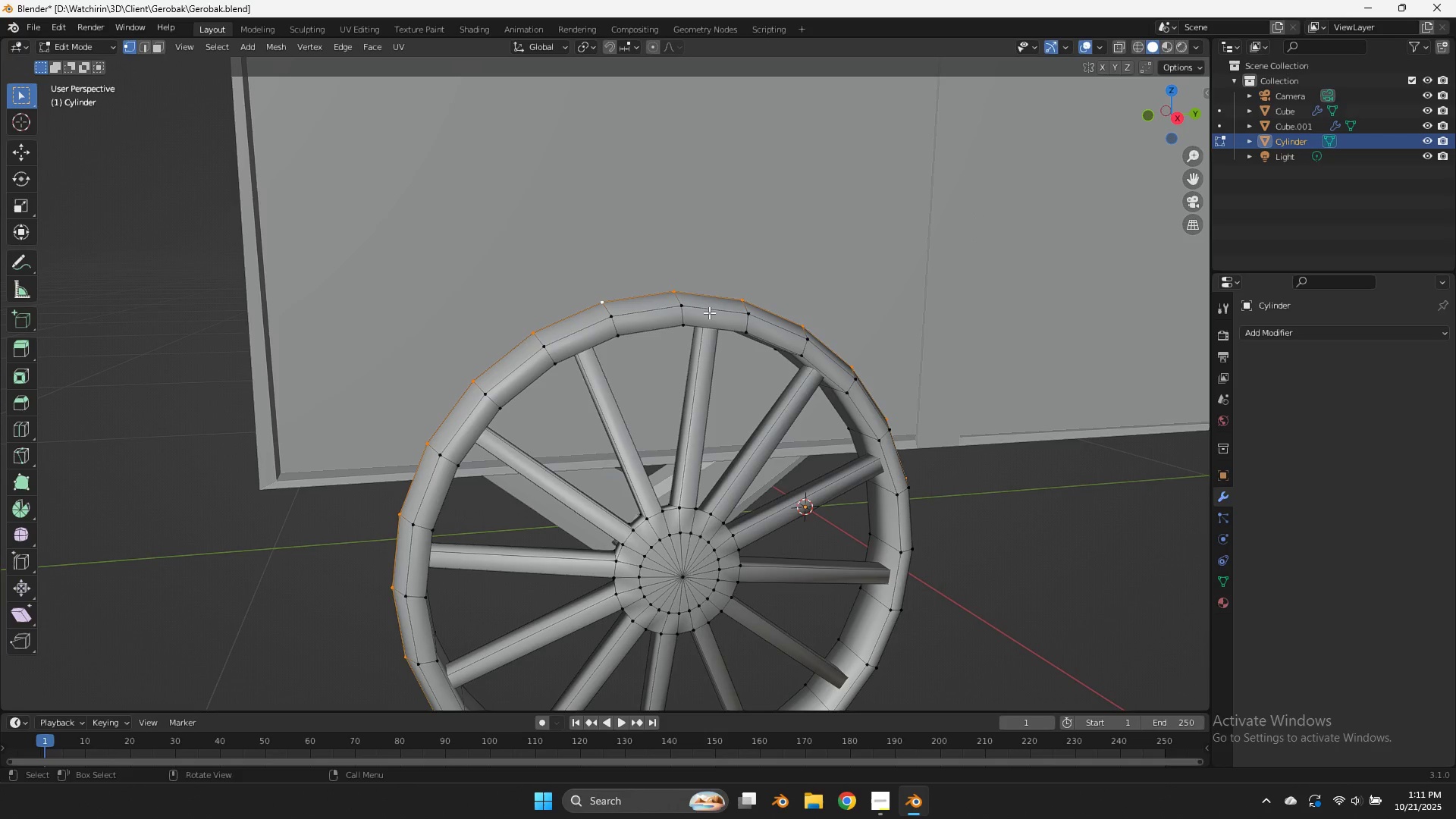 
key(Z)
 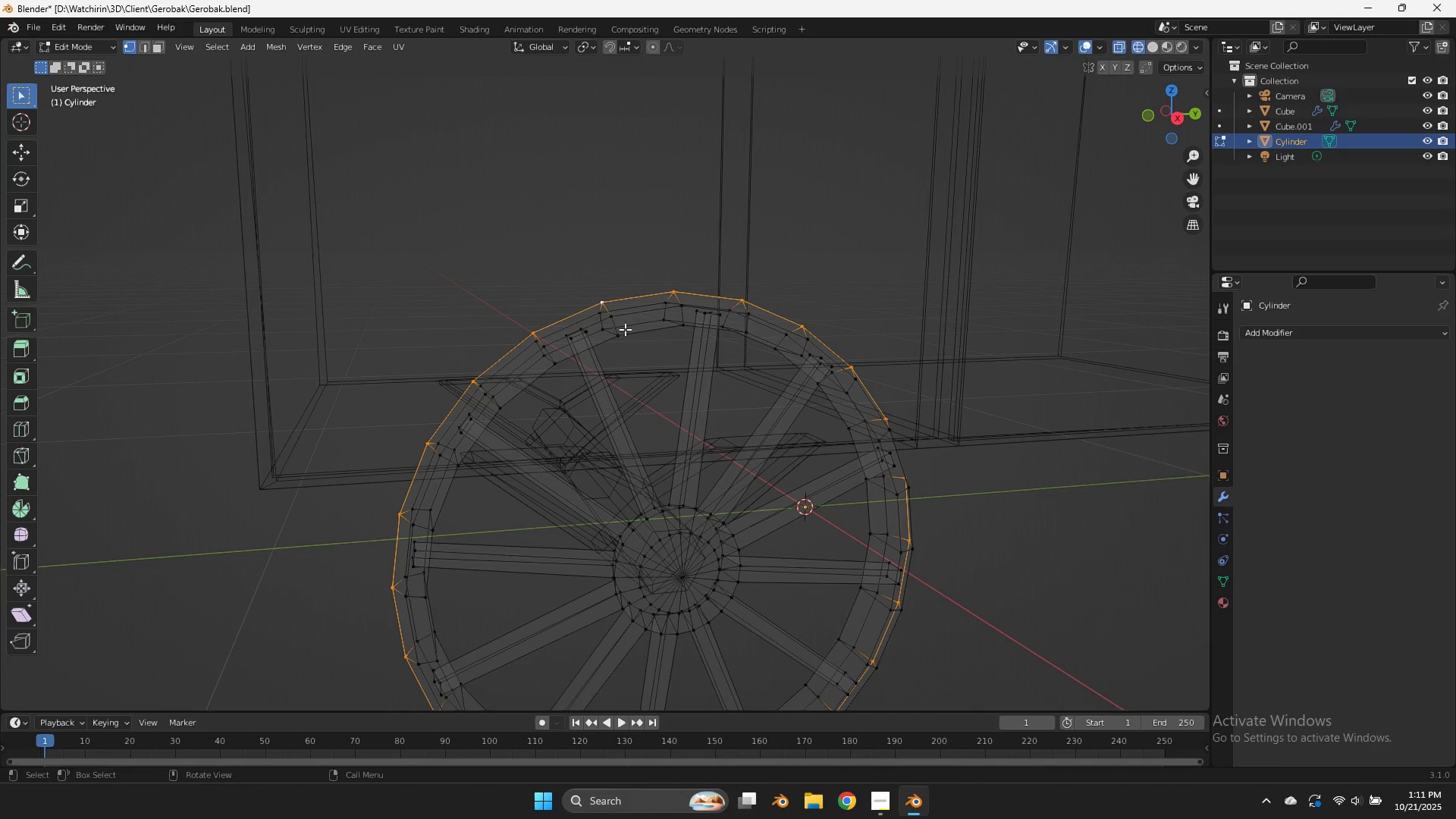 
hold_key(key=AltLeft, duration=1.1)
left_click([632, 330])
 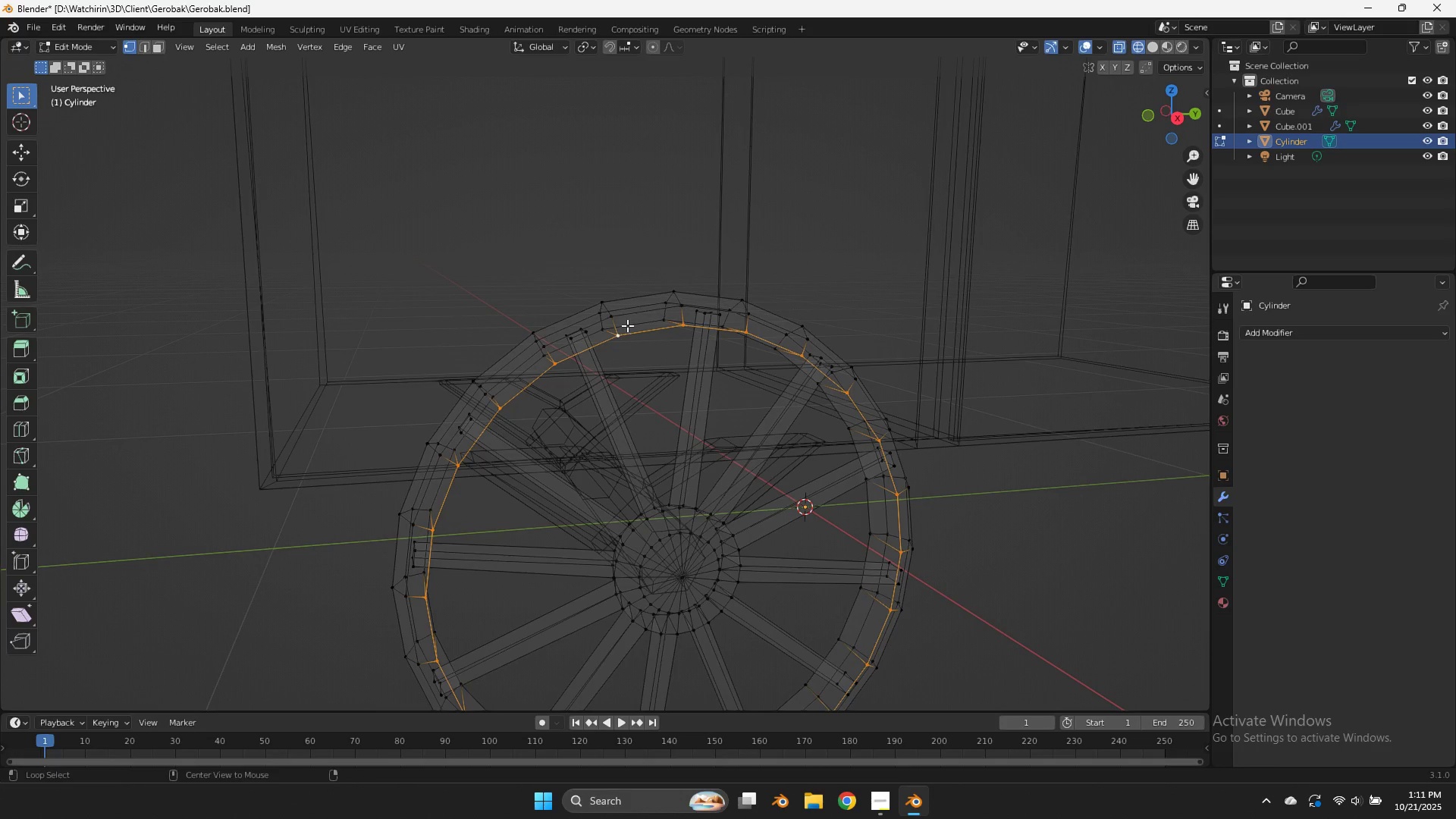 
hold_key(key=ShiftLeft, duration=0.5)
left_click([626, 325])
 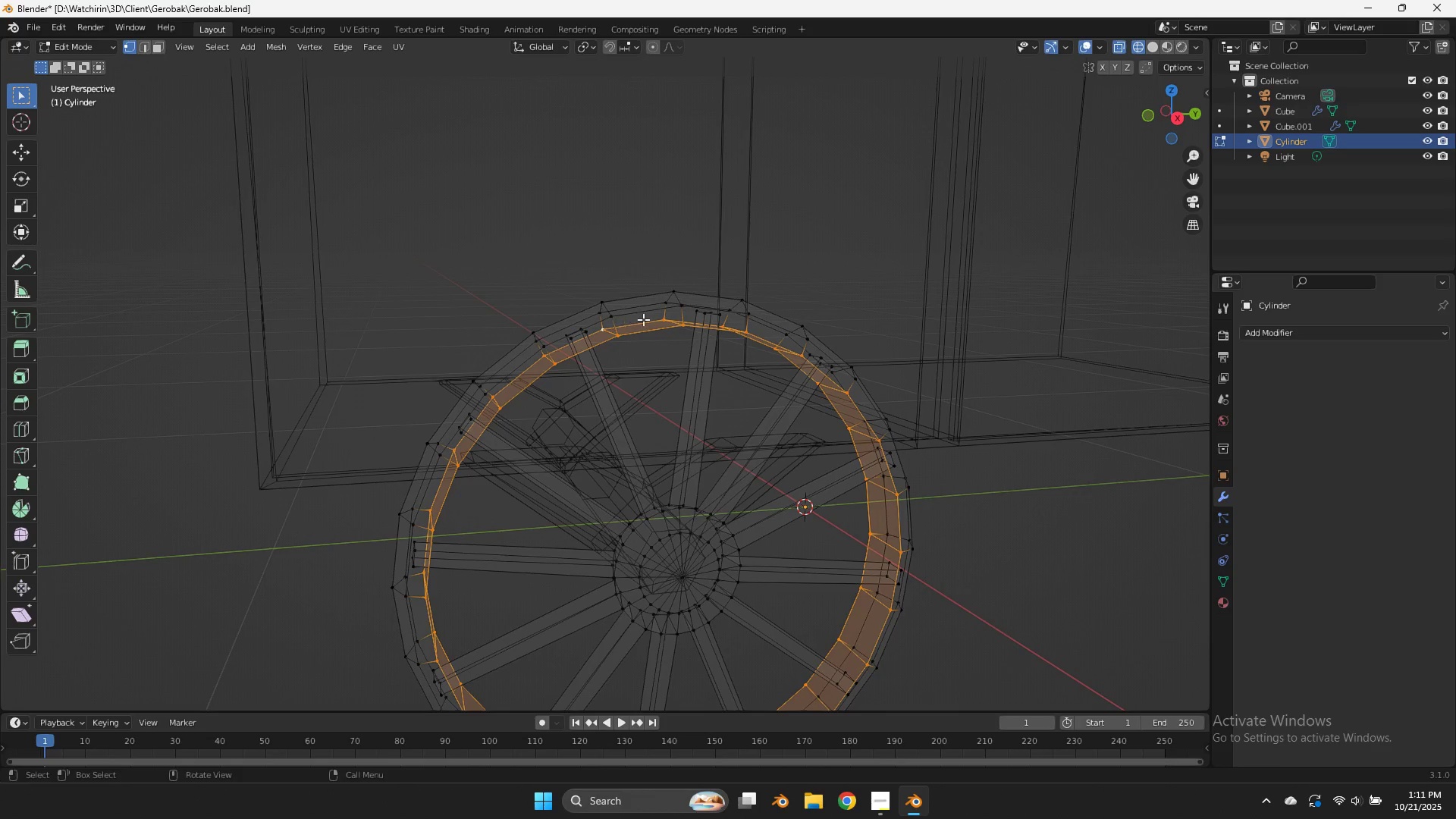 
key(Z)
 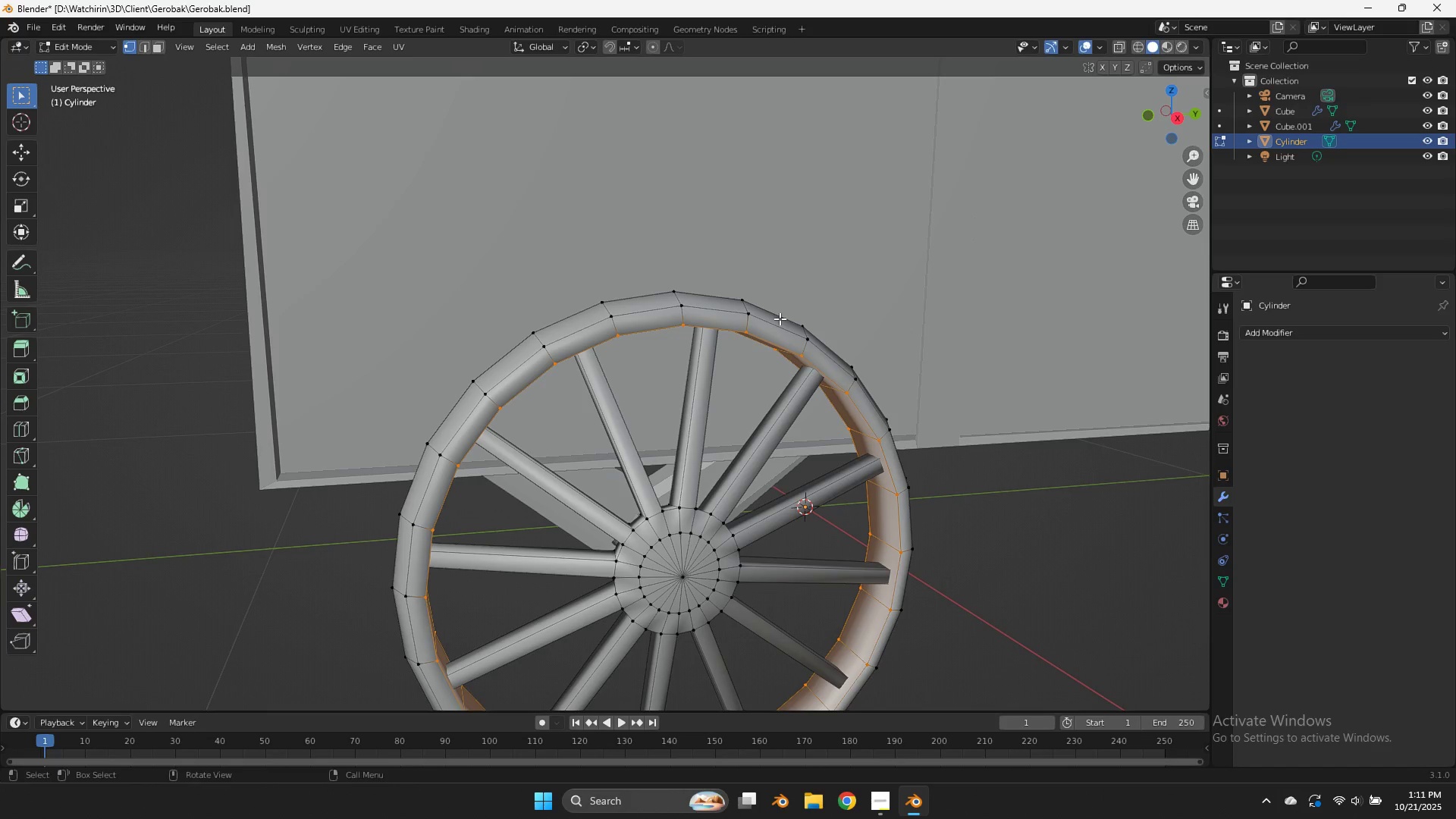 
key(Shift+ShiftLeft)
 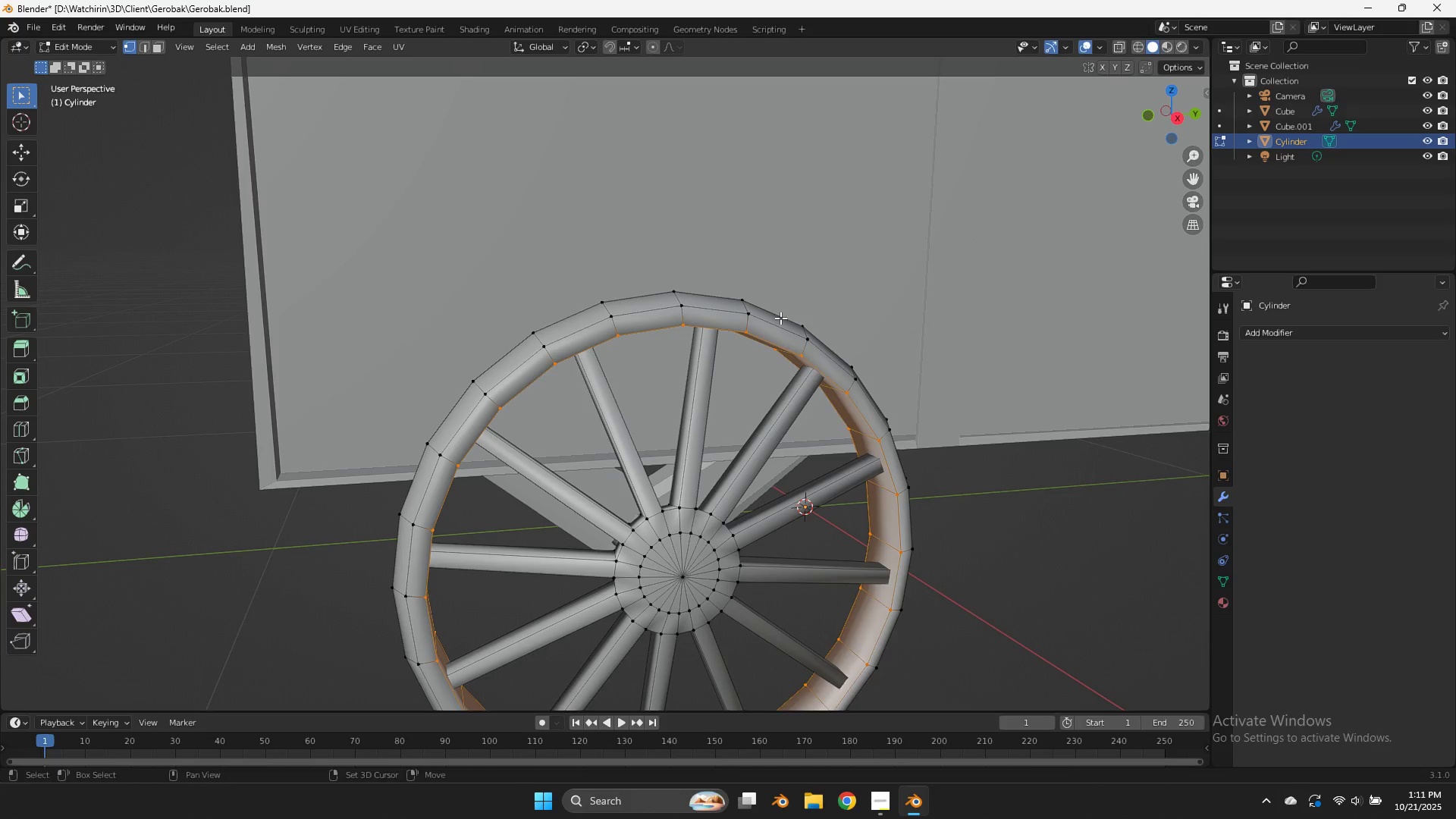 
key(Shift+D)
 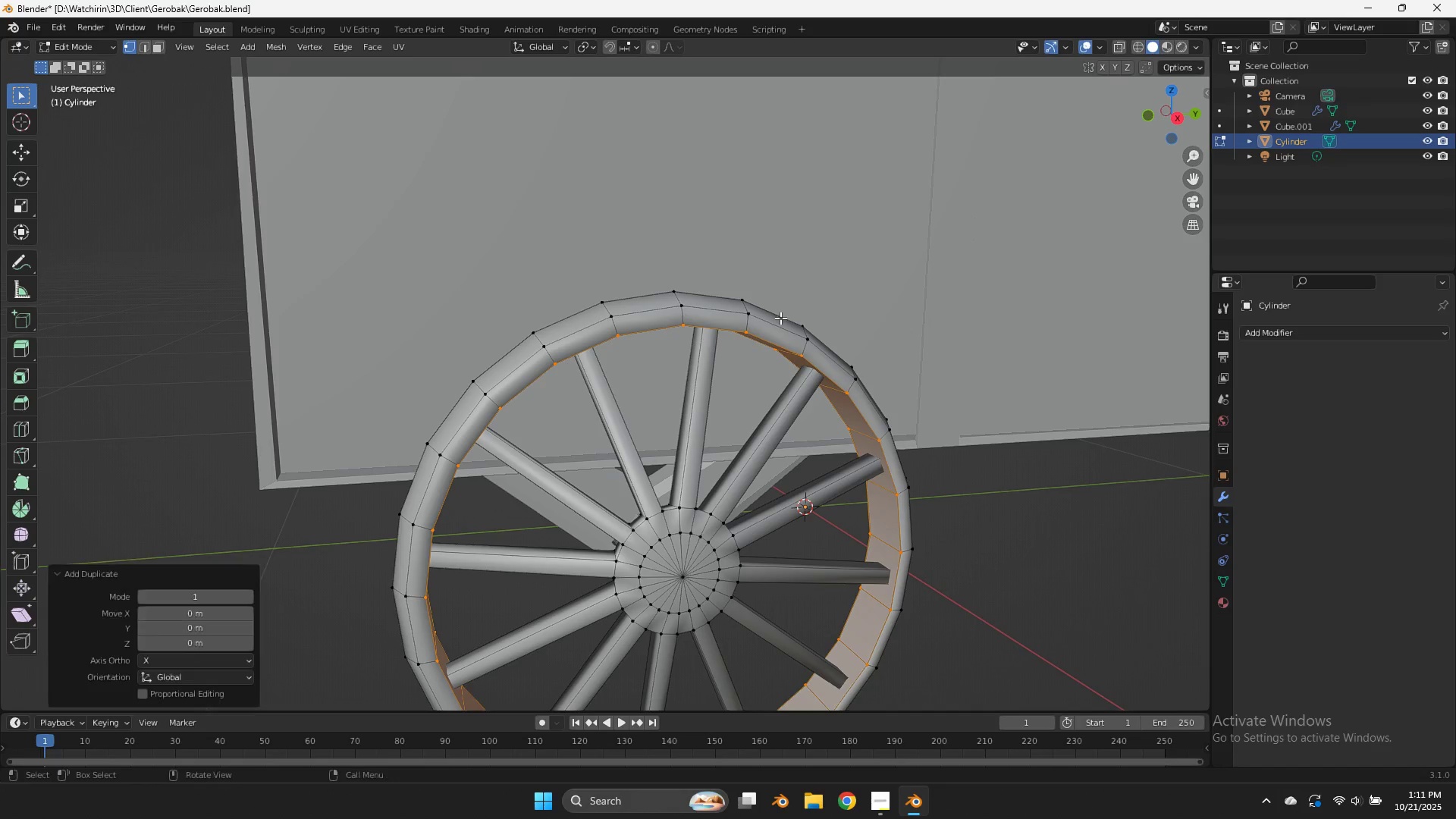 
right_click([780, 318])
 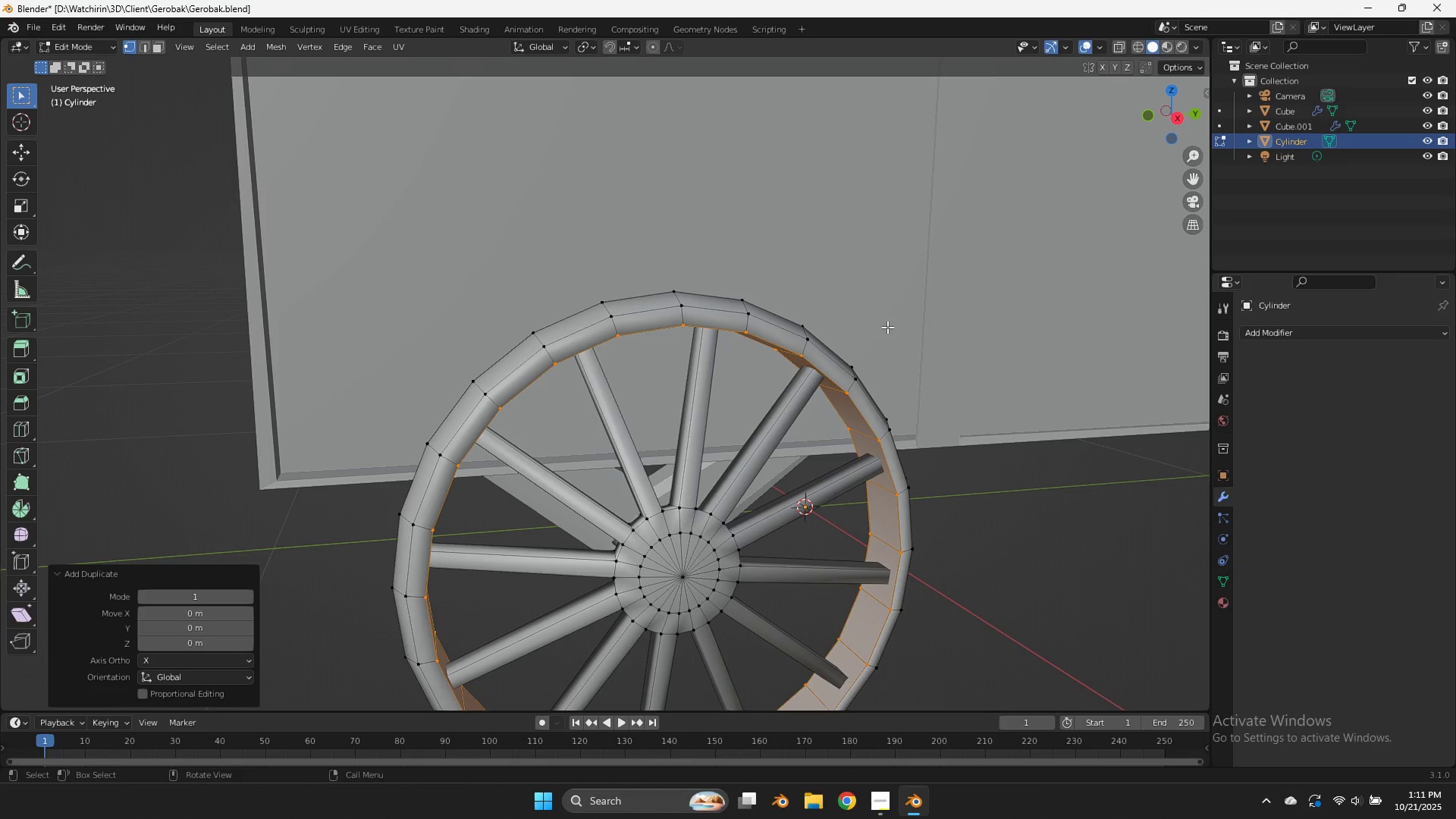 
key(S)
 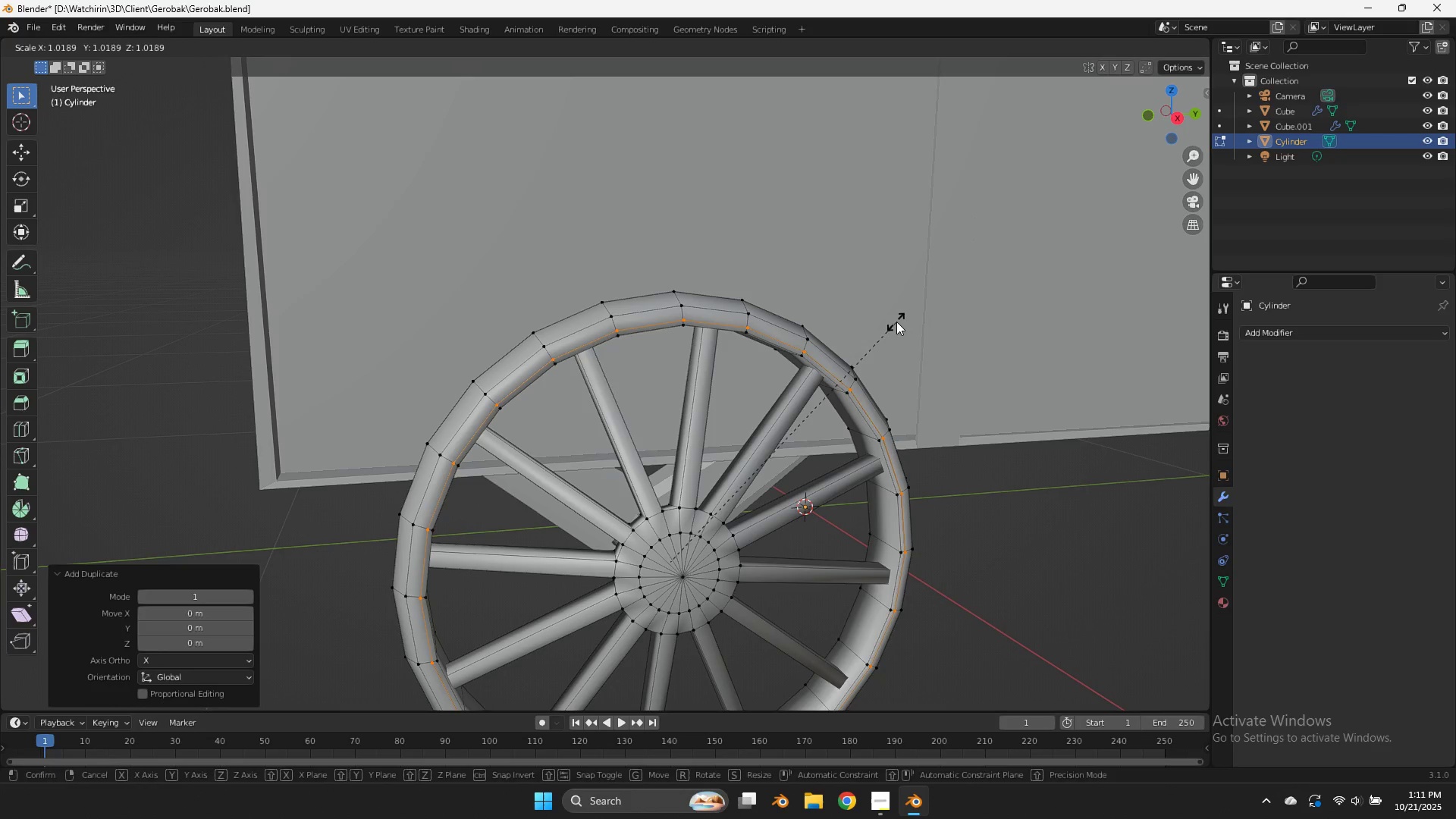 
hold_key(key=ShiftLeft, duration=1.15)
left_click([908, 312])
 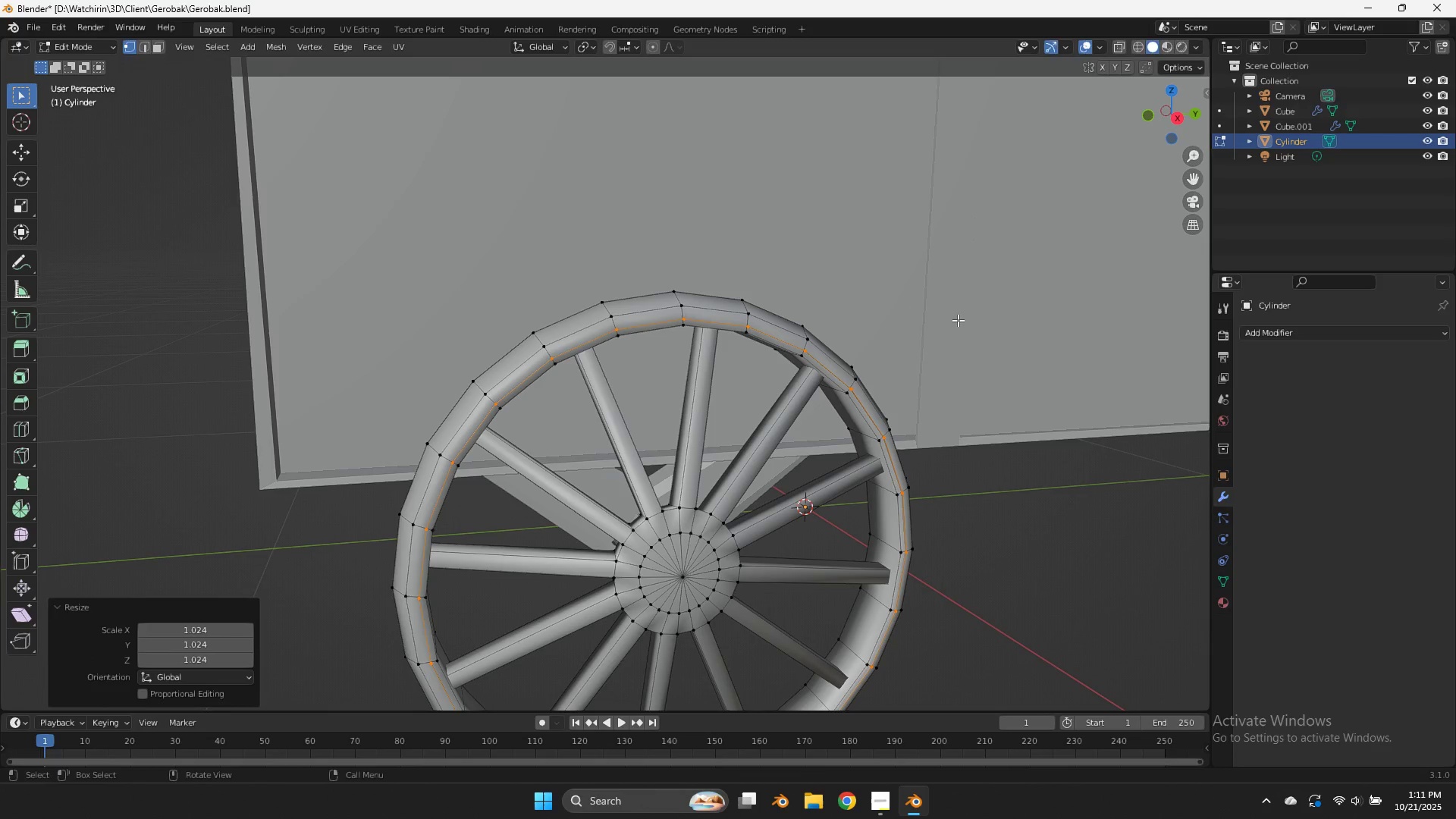 
key(E)
 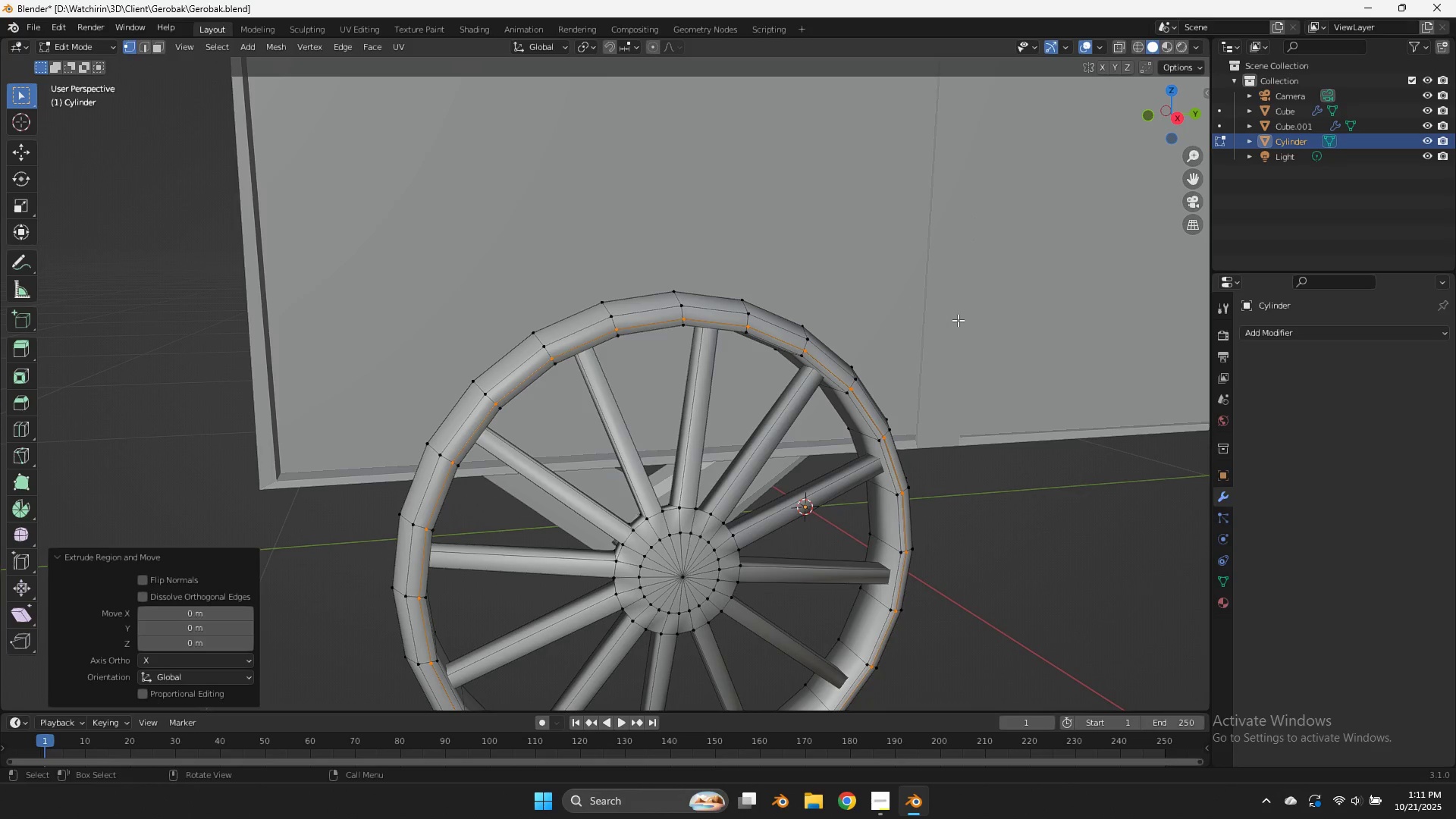 
right_click([958, 320])
 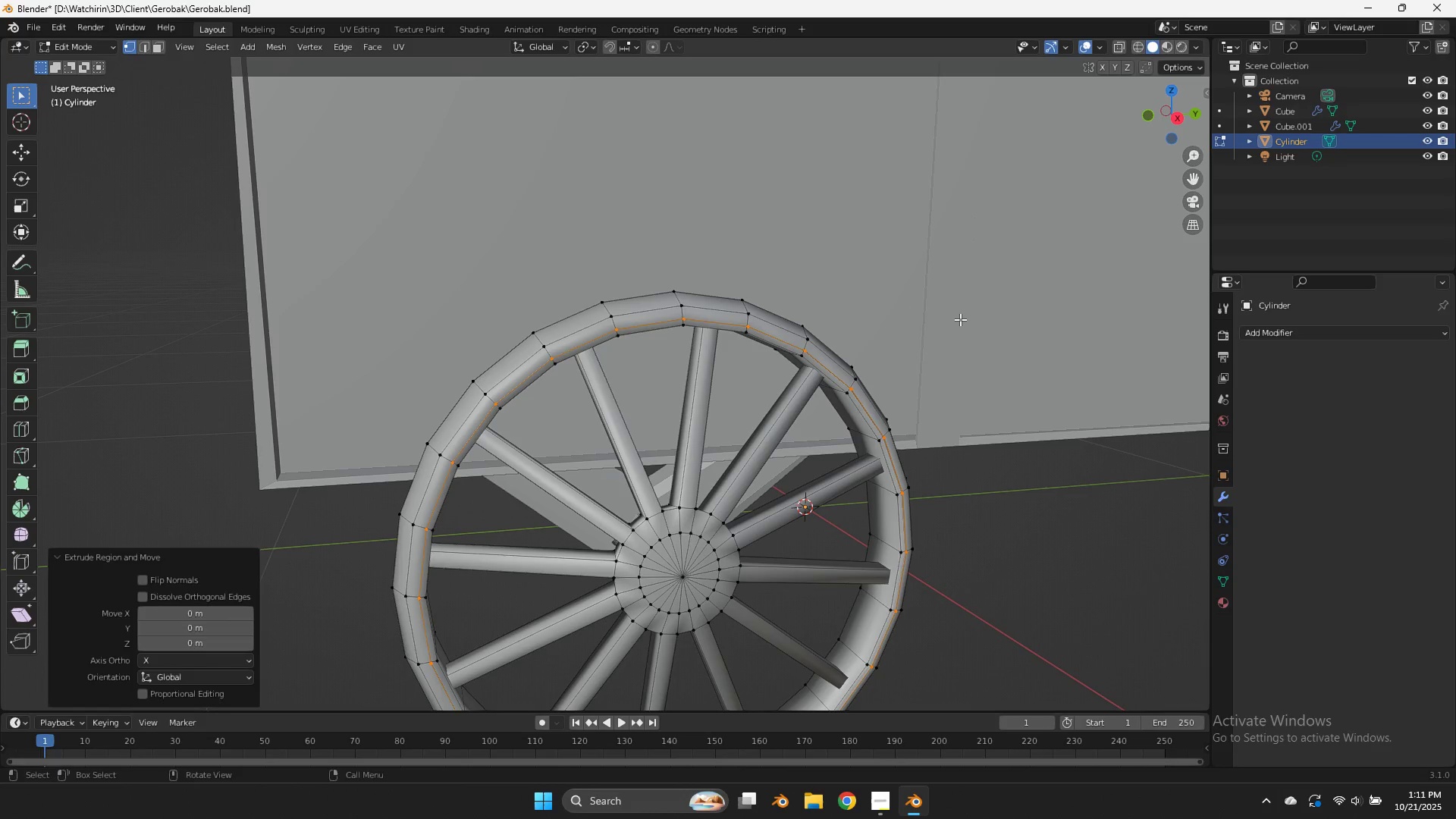 
key(Control+ControlLeft)
 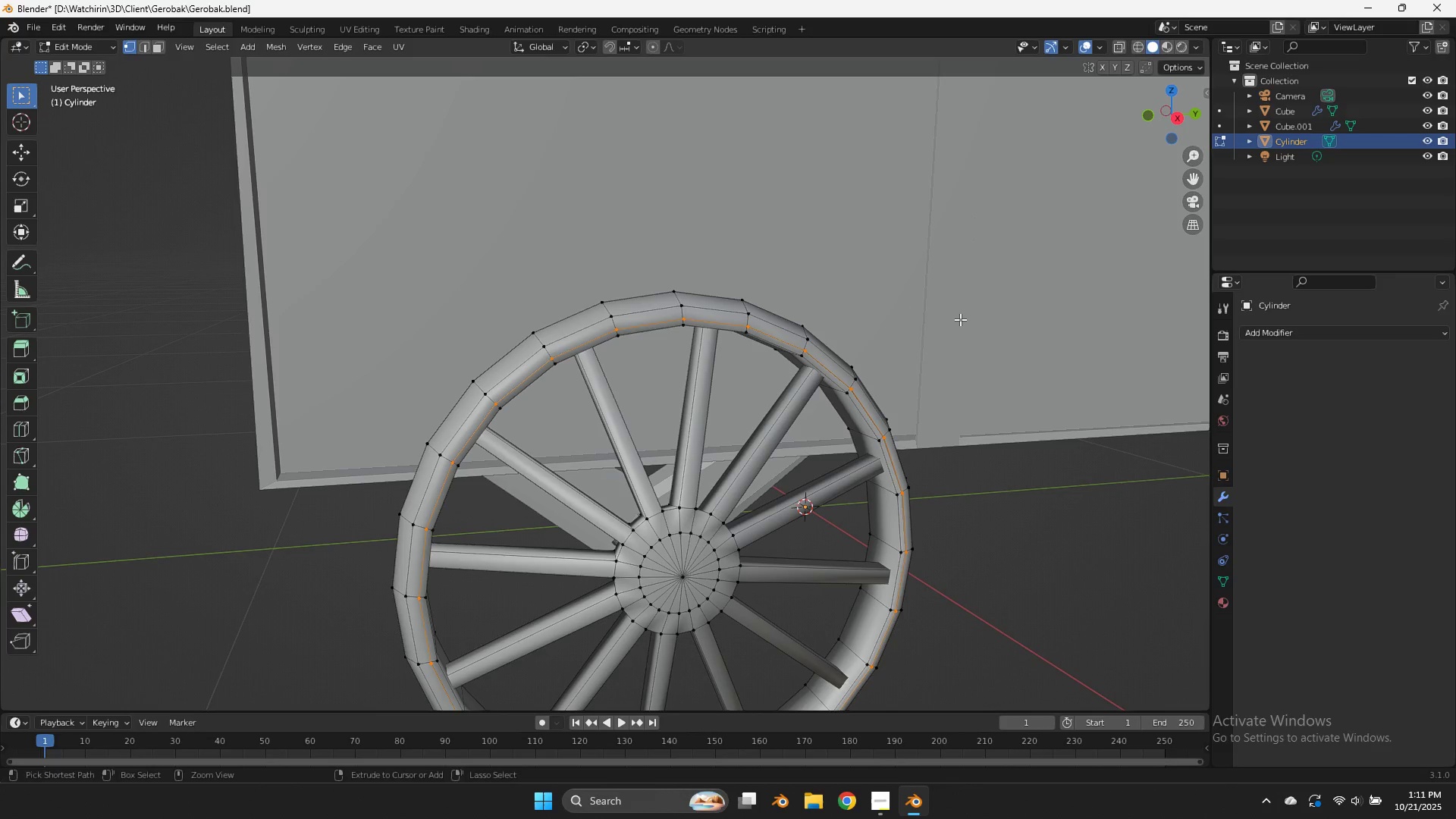 
key(Control+Z)
 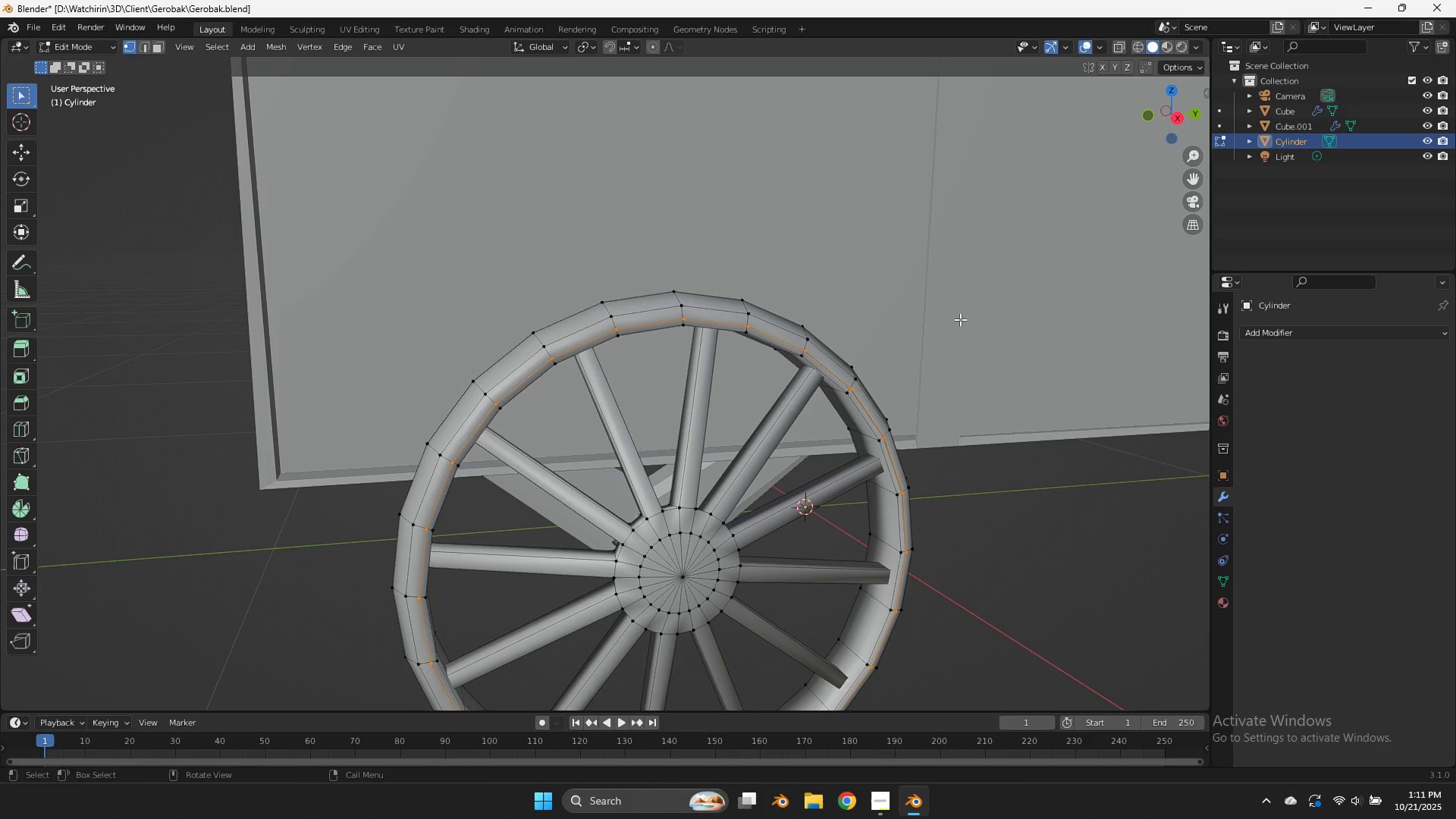 
type(sx)
 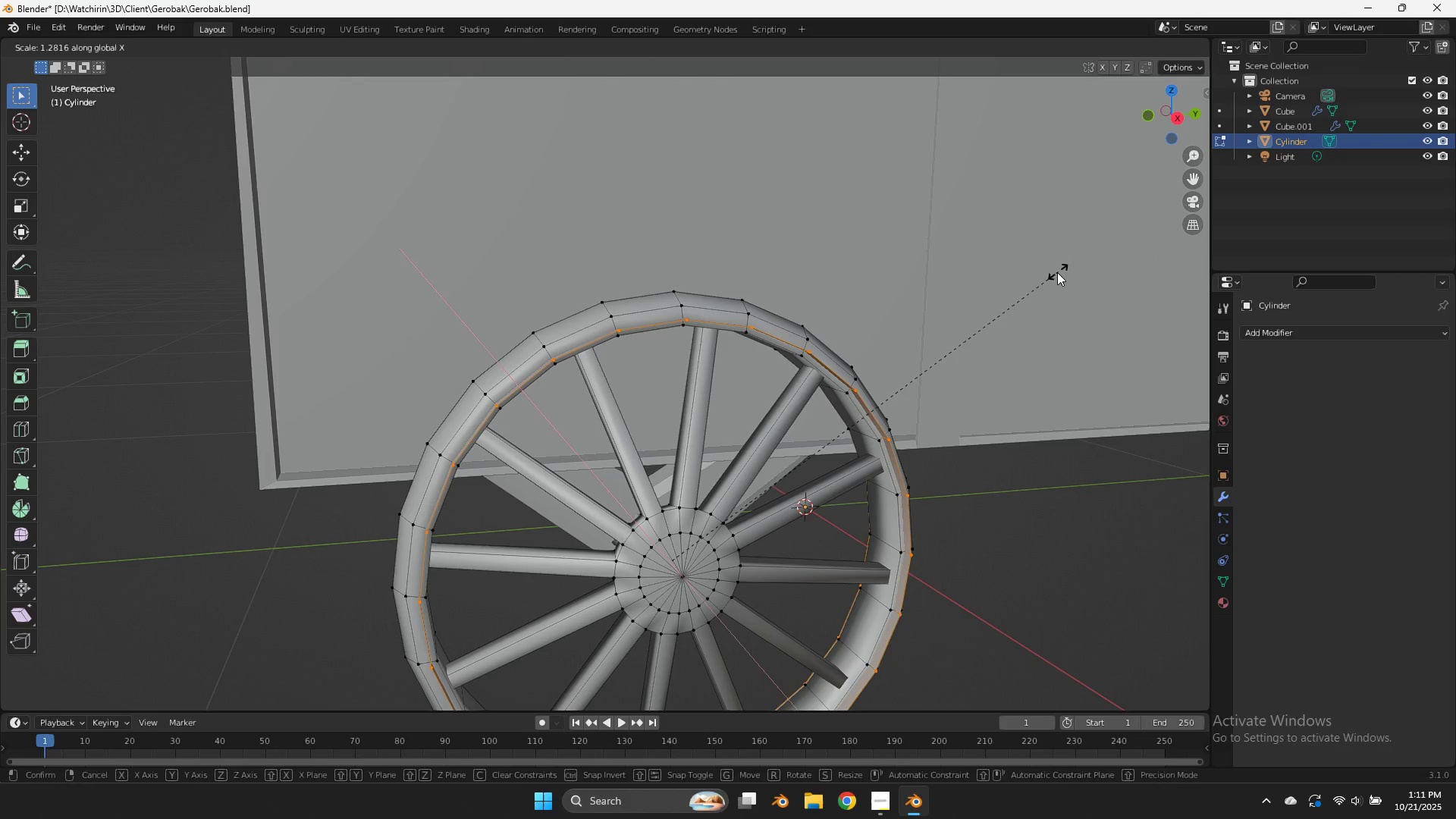 
left_click([1057, 272])
 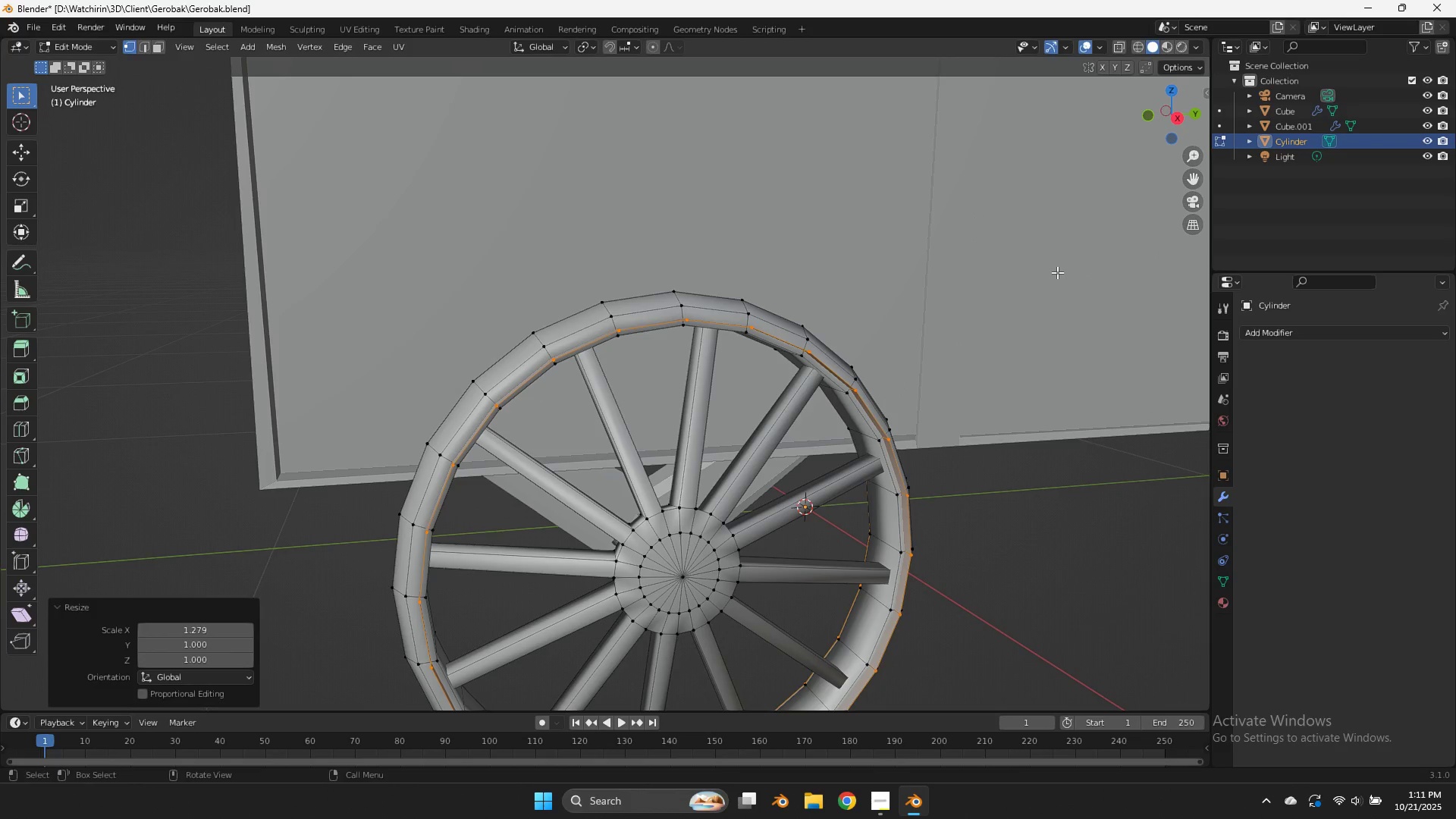 
key(E)
 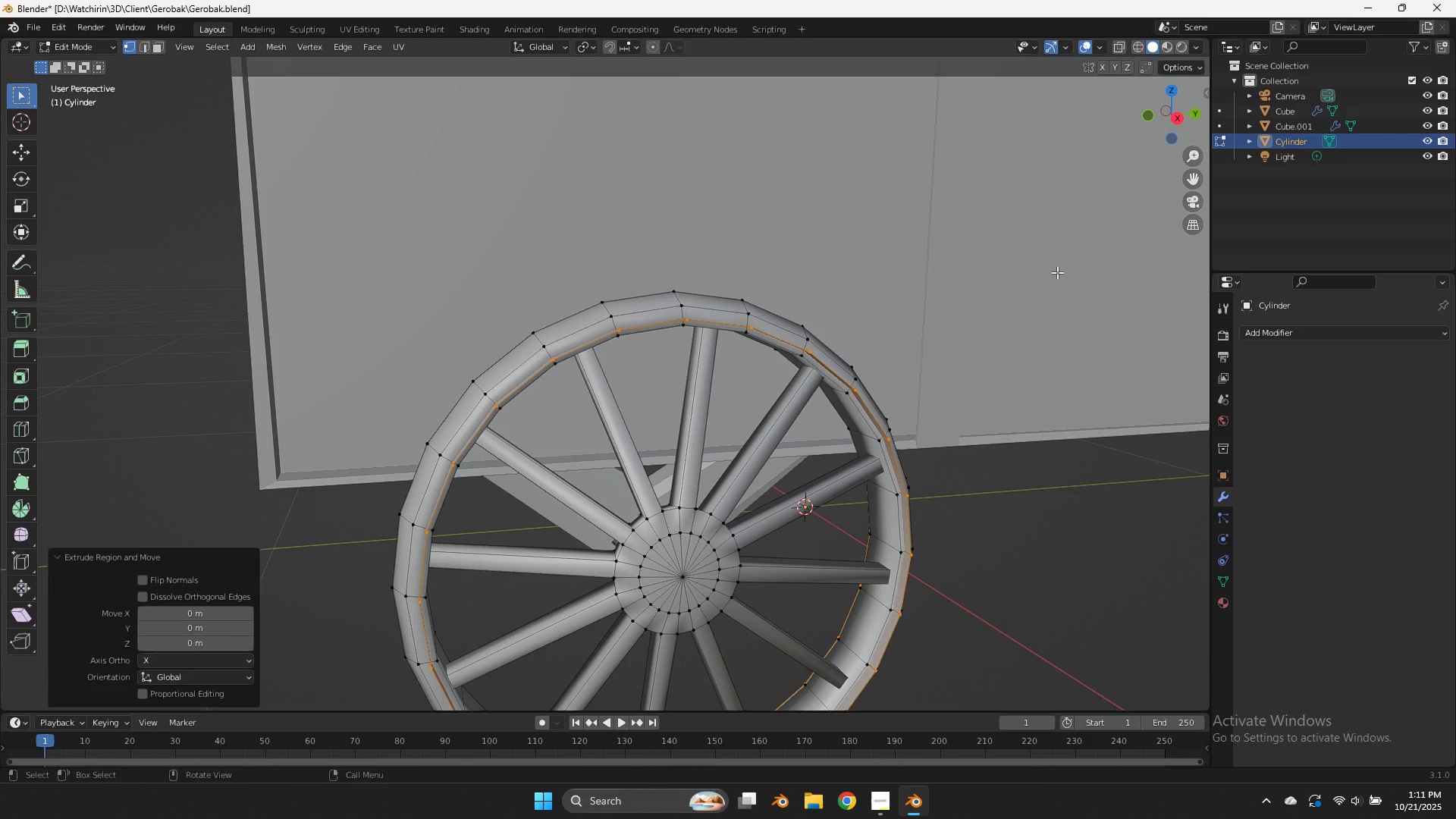 
right_click([1057, 272])
 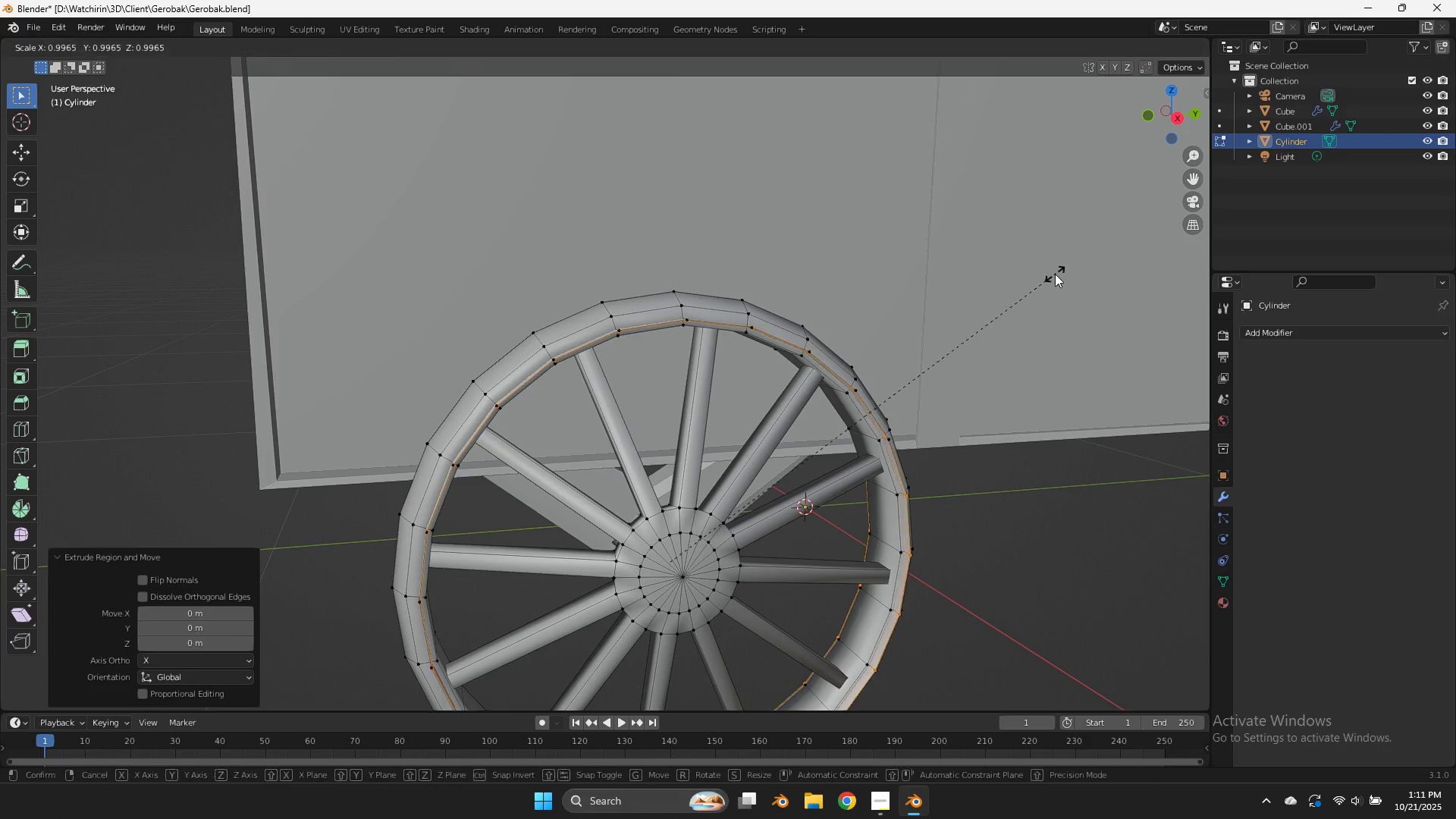 
key(S)
 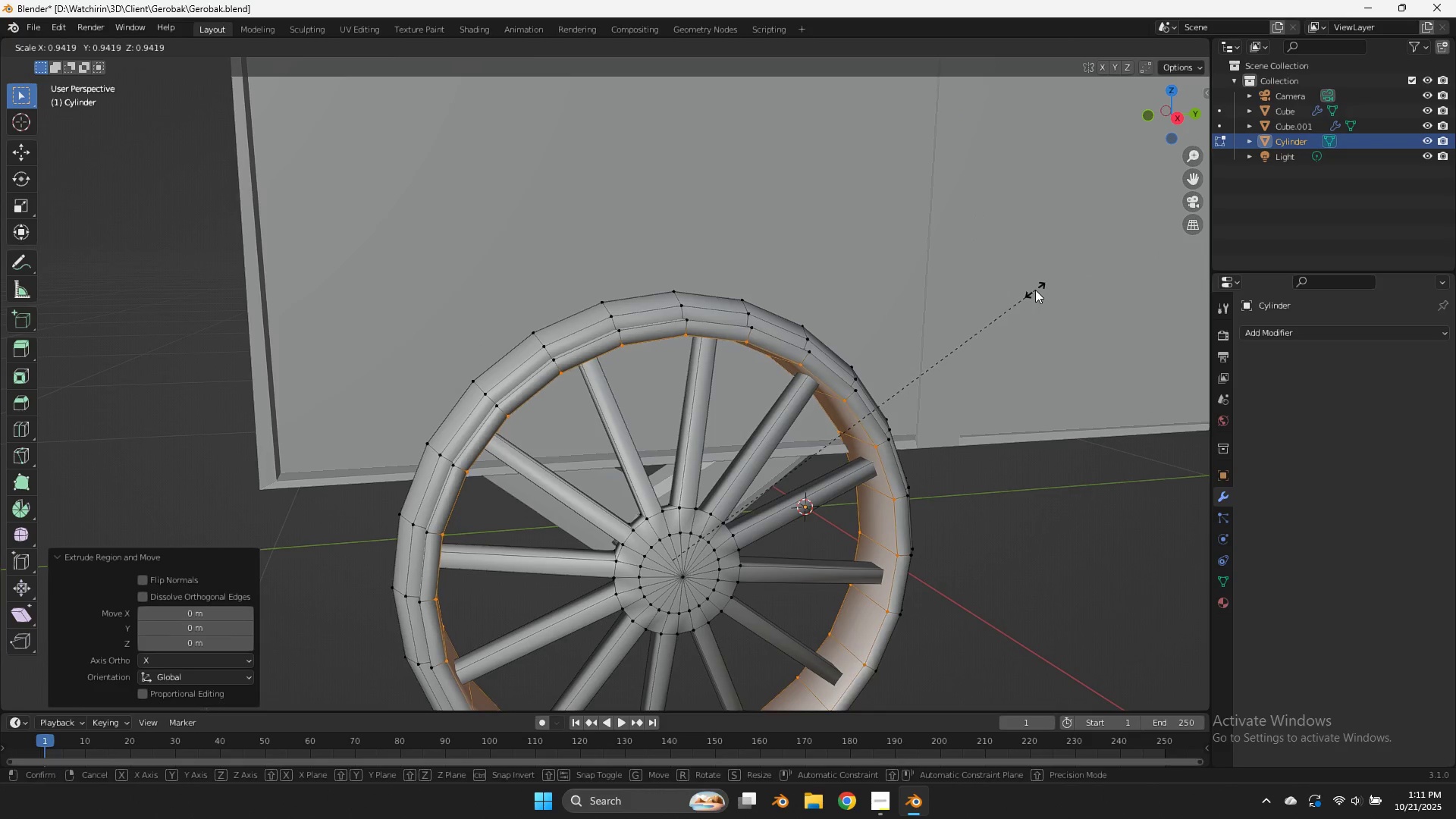 
left_click([1035, 290])
 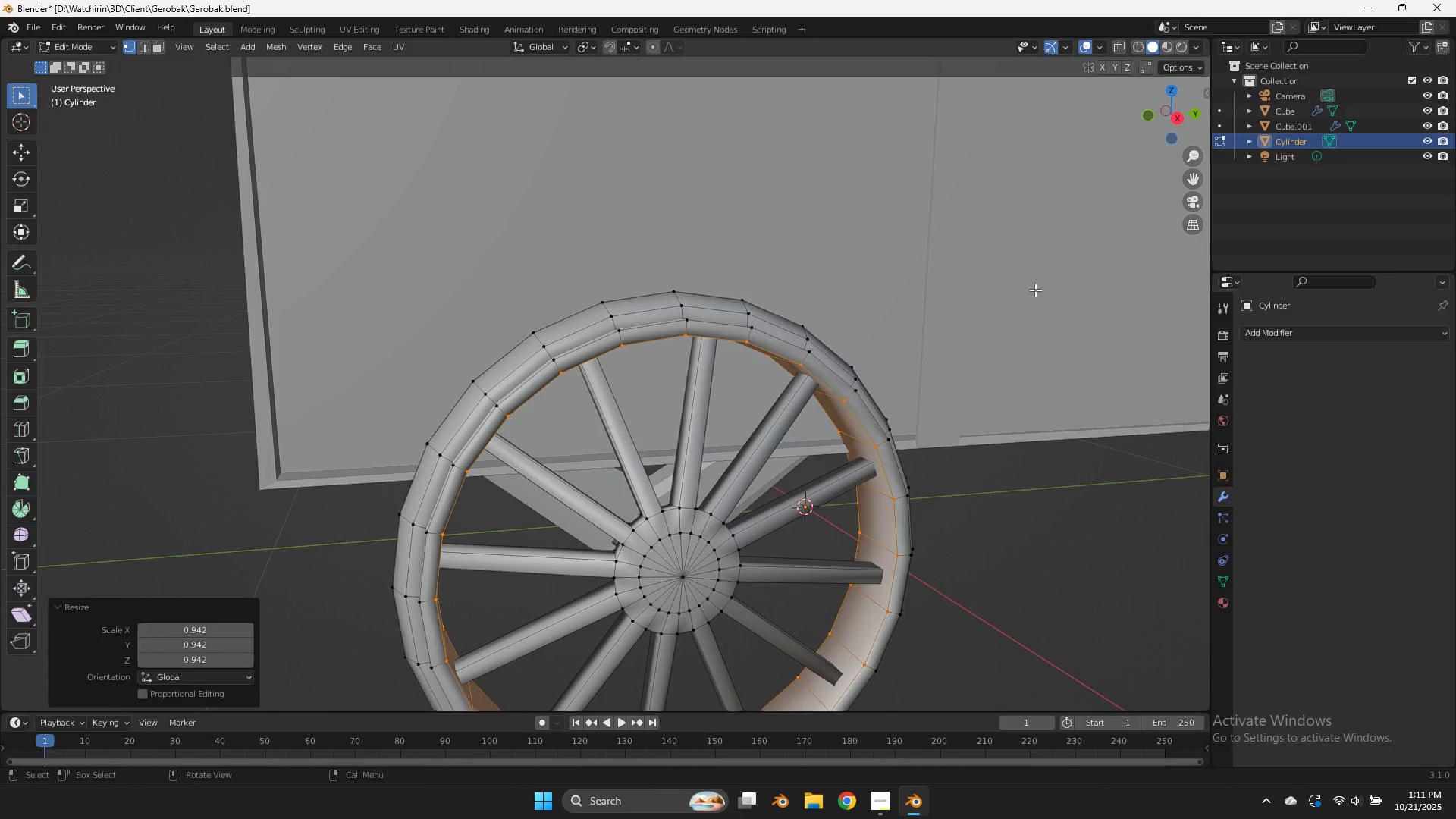 
key(Tab)
 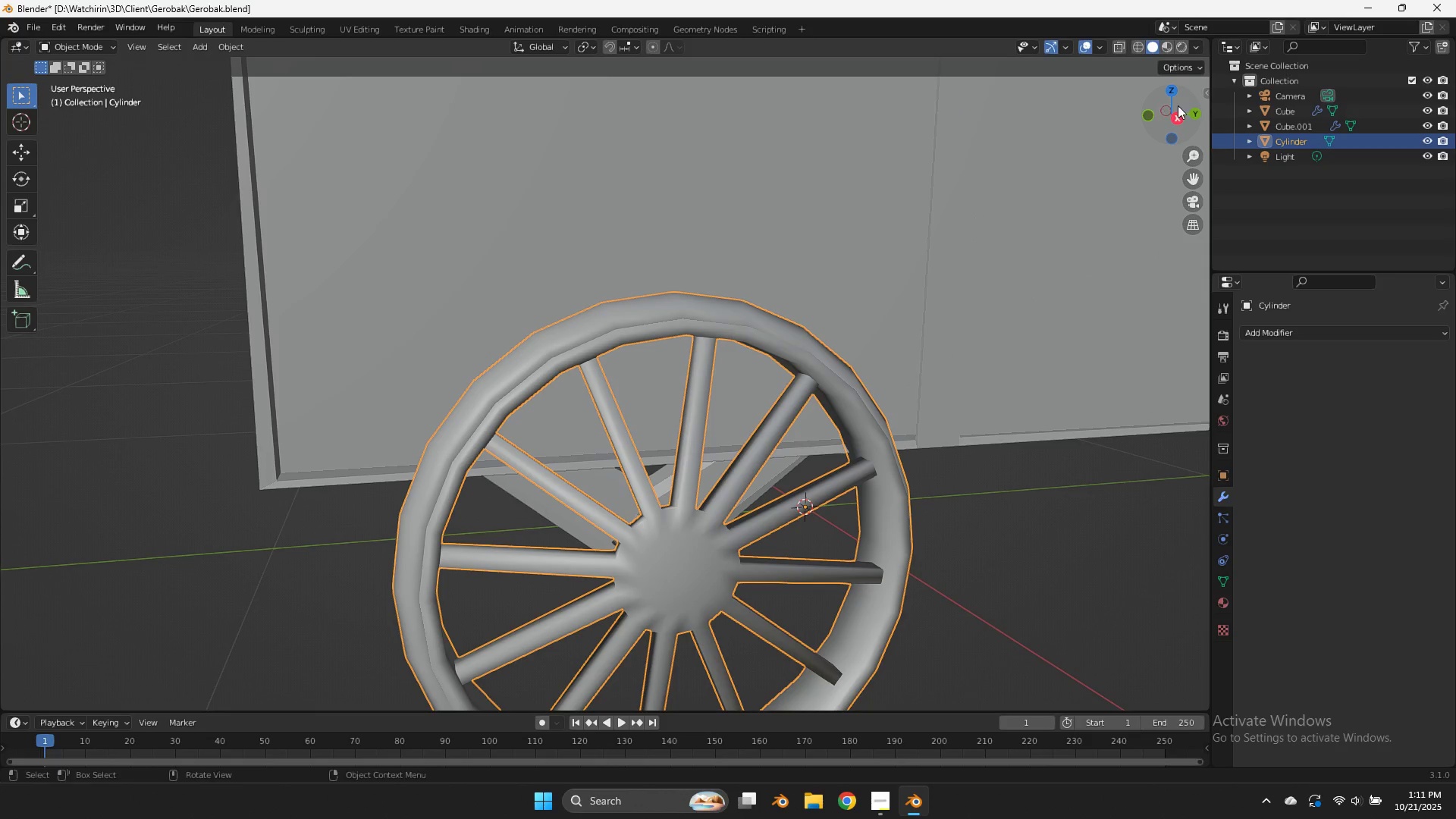 
left_click_drag(start_coordinate=[1175, 106], to_coordinate=[1162, 99])
 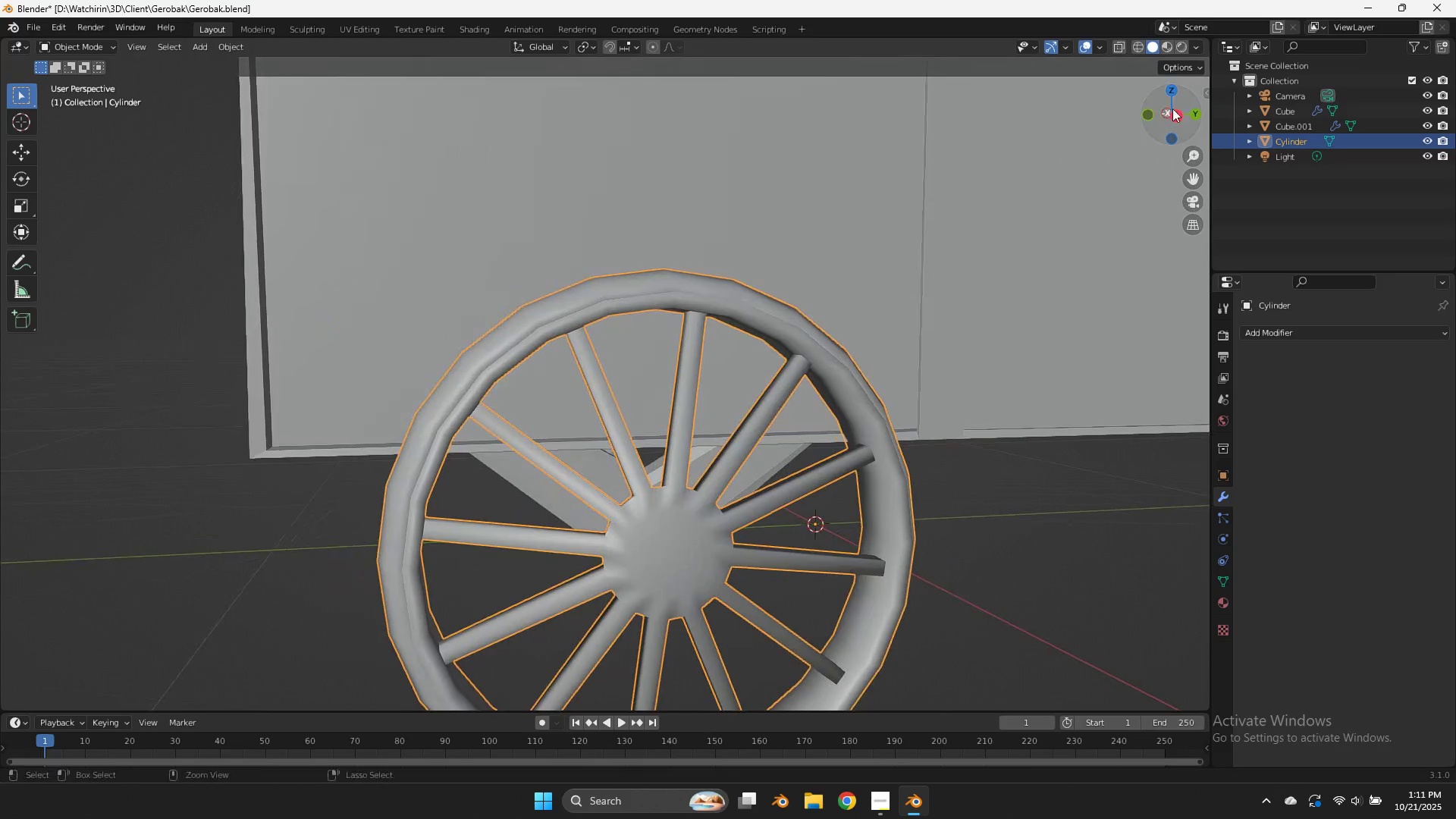 
key(Control+ControlLeft)
 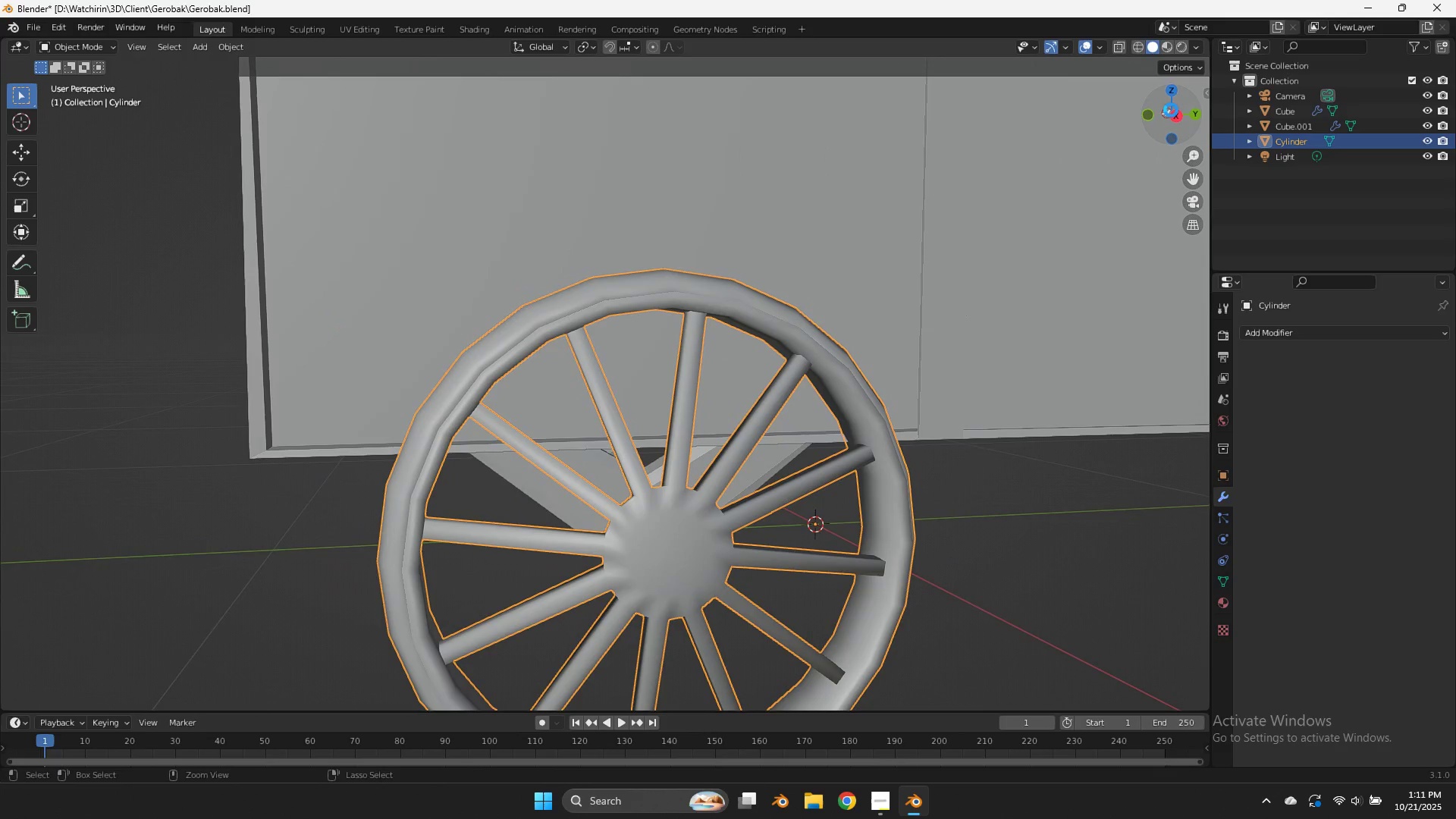 
key(Control+S)
 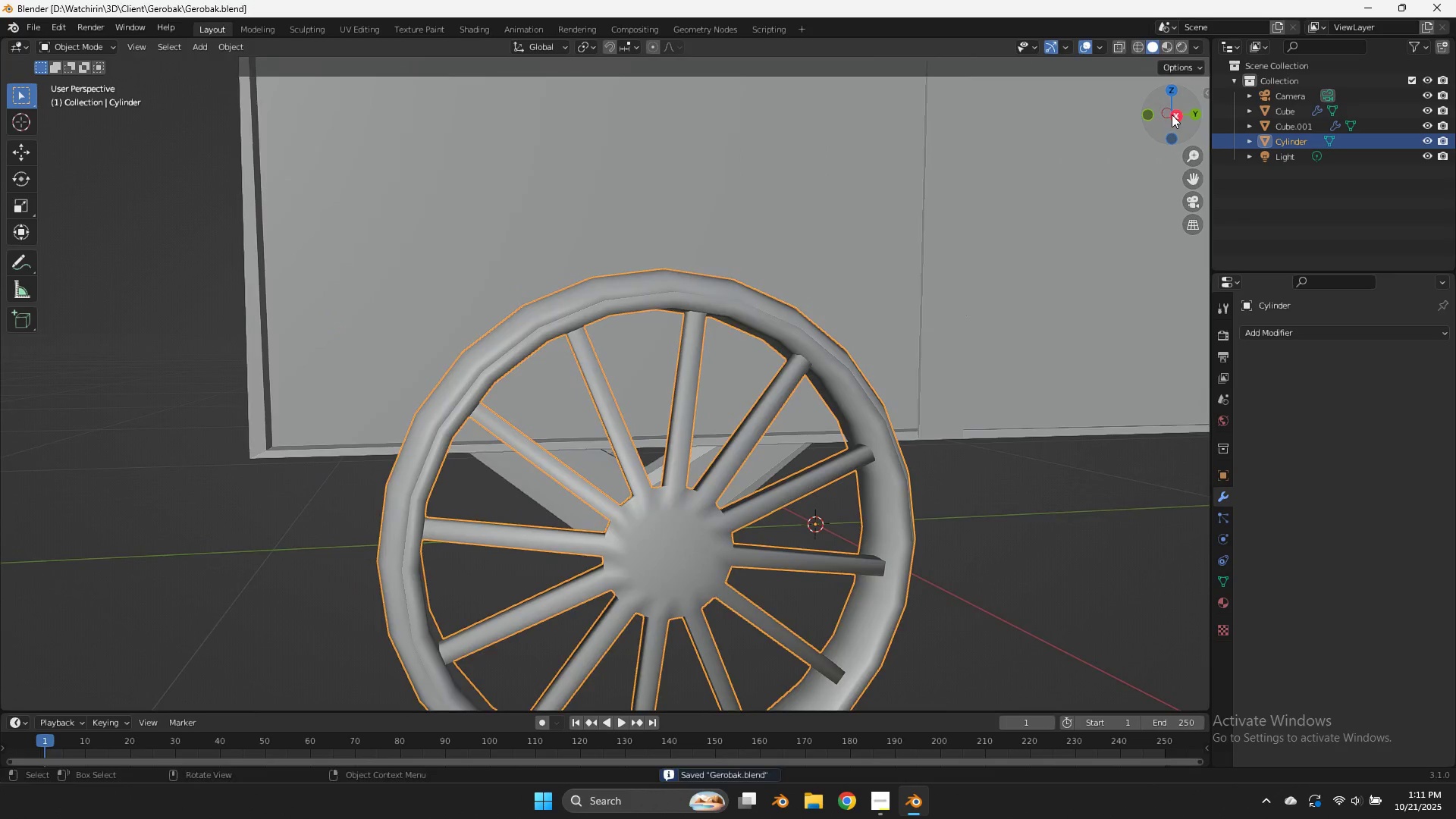 
left_click_drag(start_coordinate=[1178, 118], to_coordinate=[22, 127])
 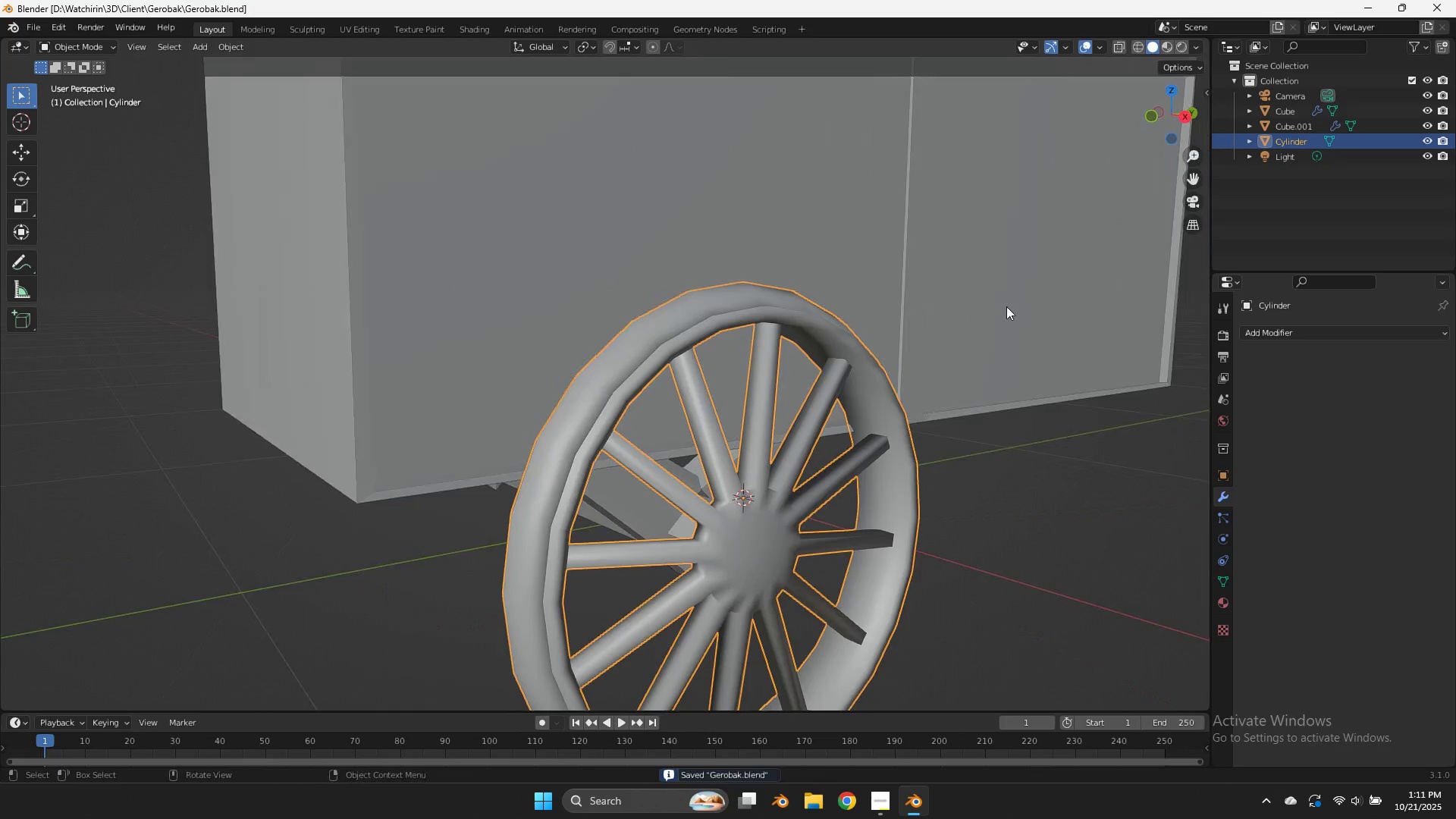 
key(Z)
 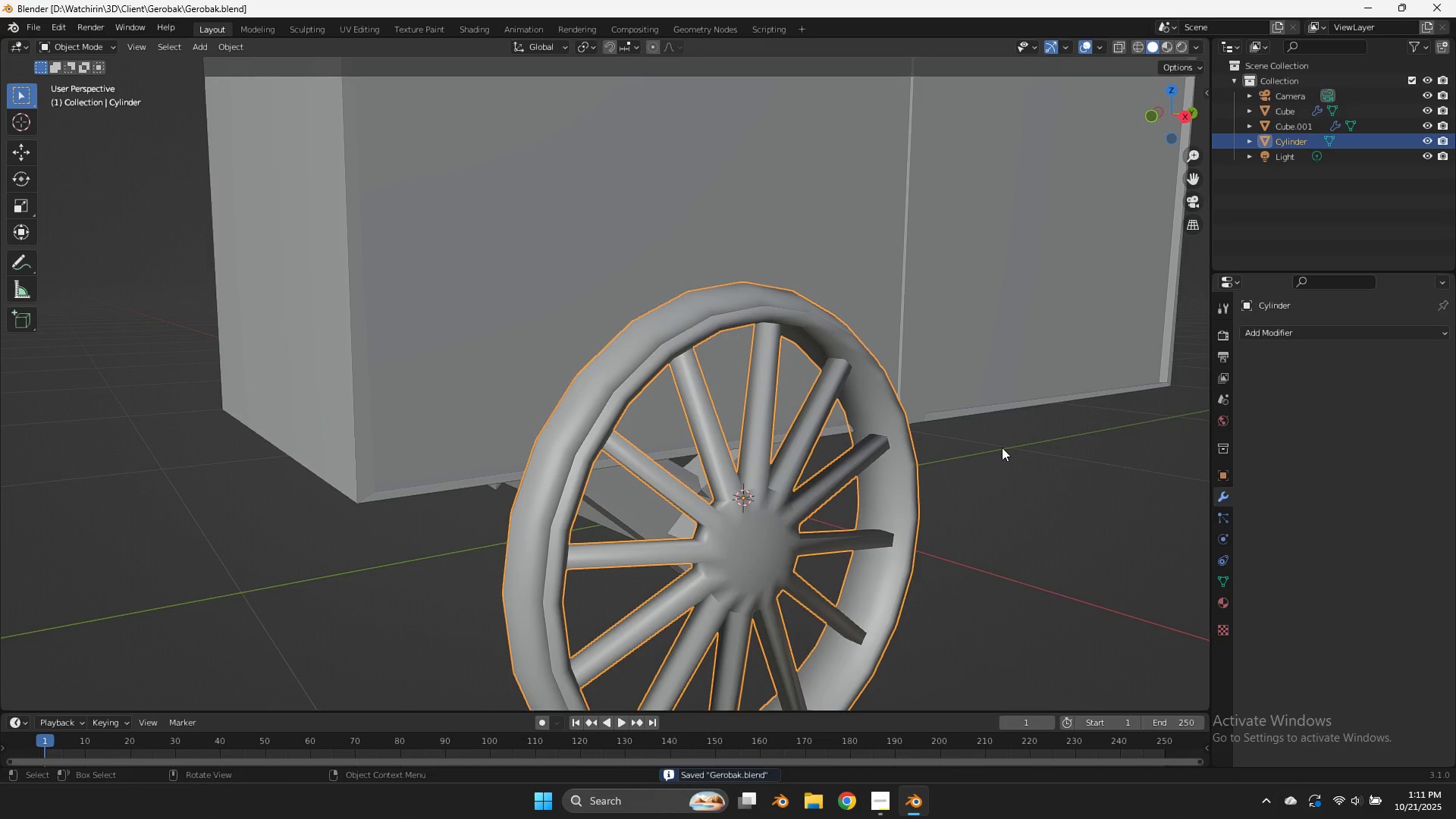 
key(Tab)
 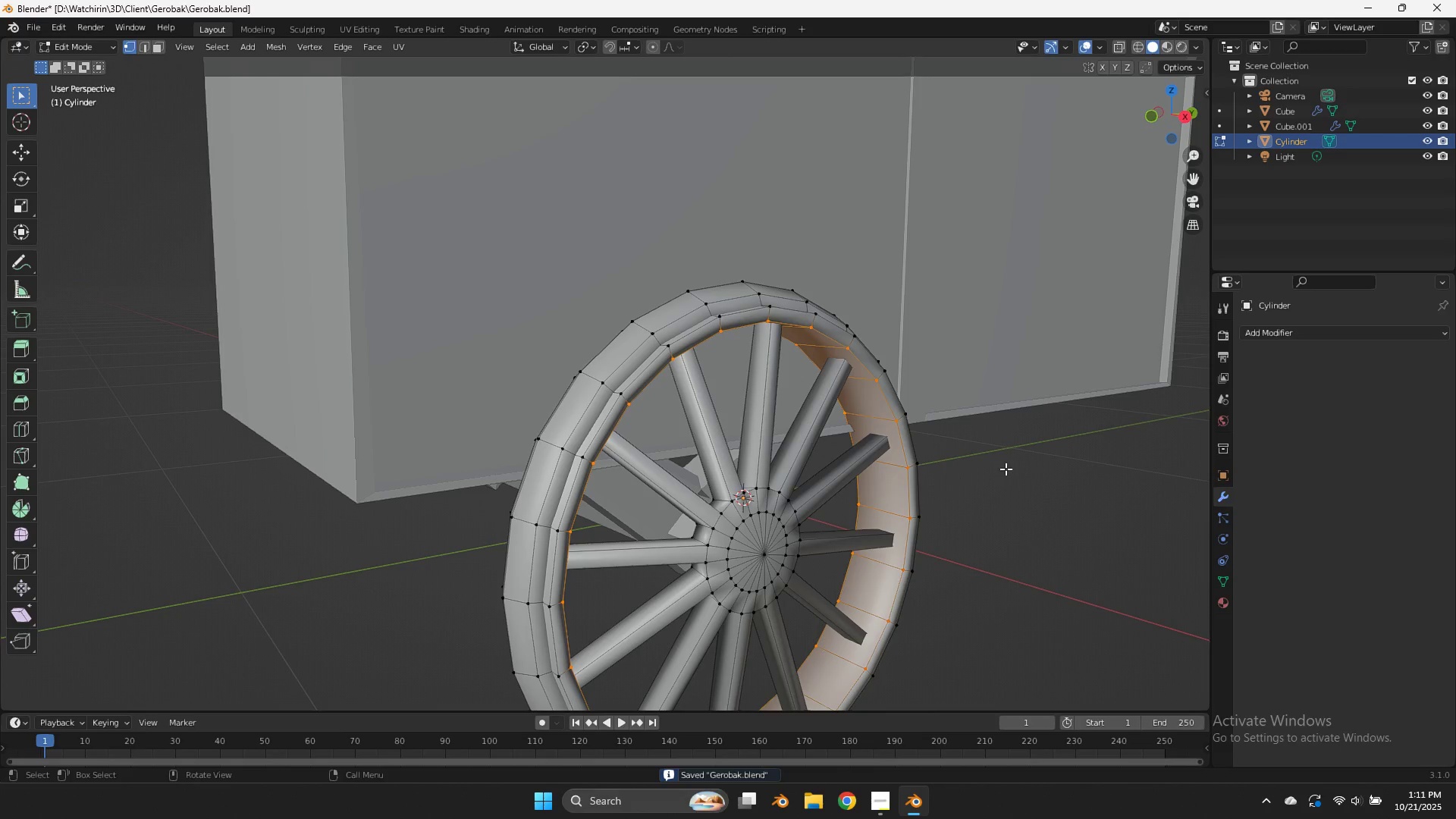 
left_click([1006, 469])
 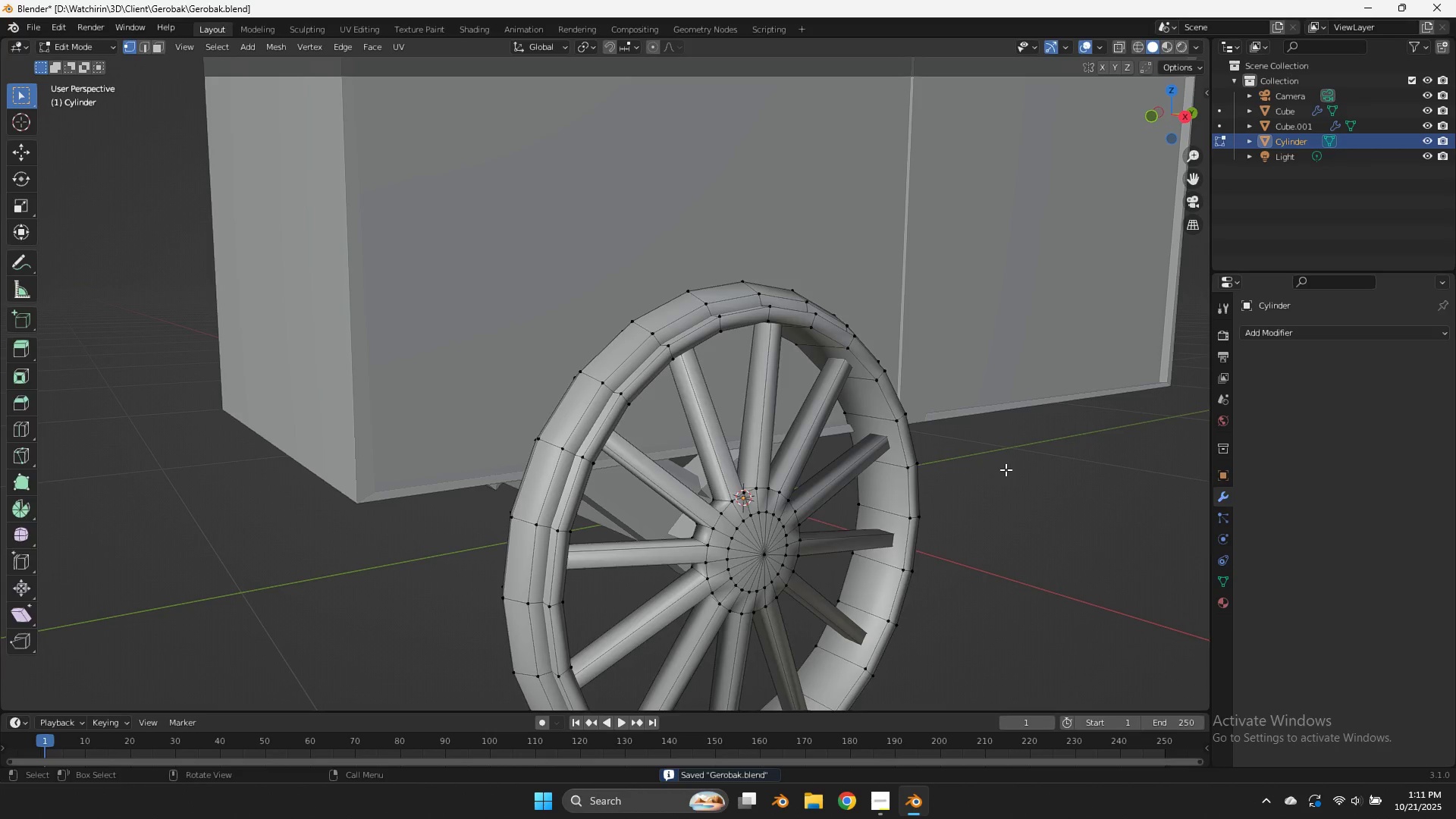 
key(Tab)
 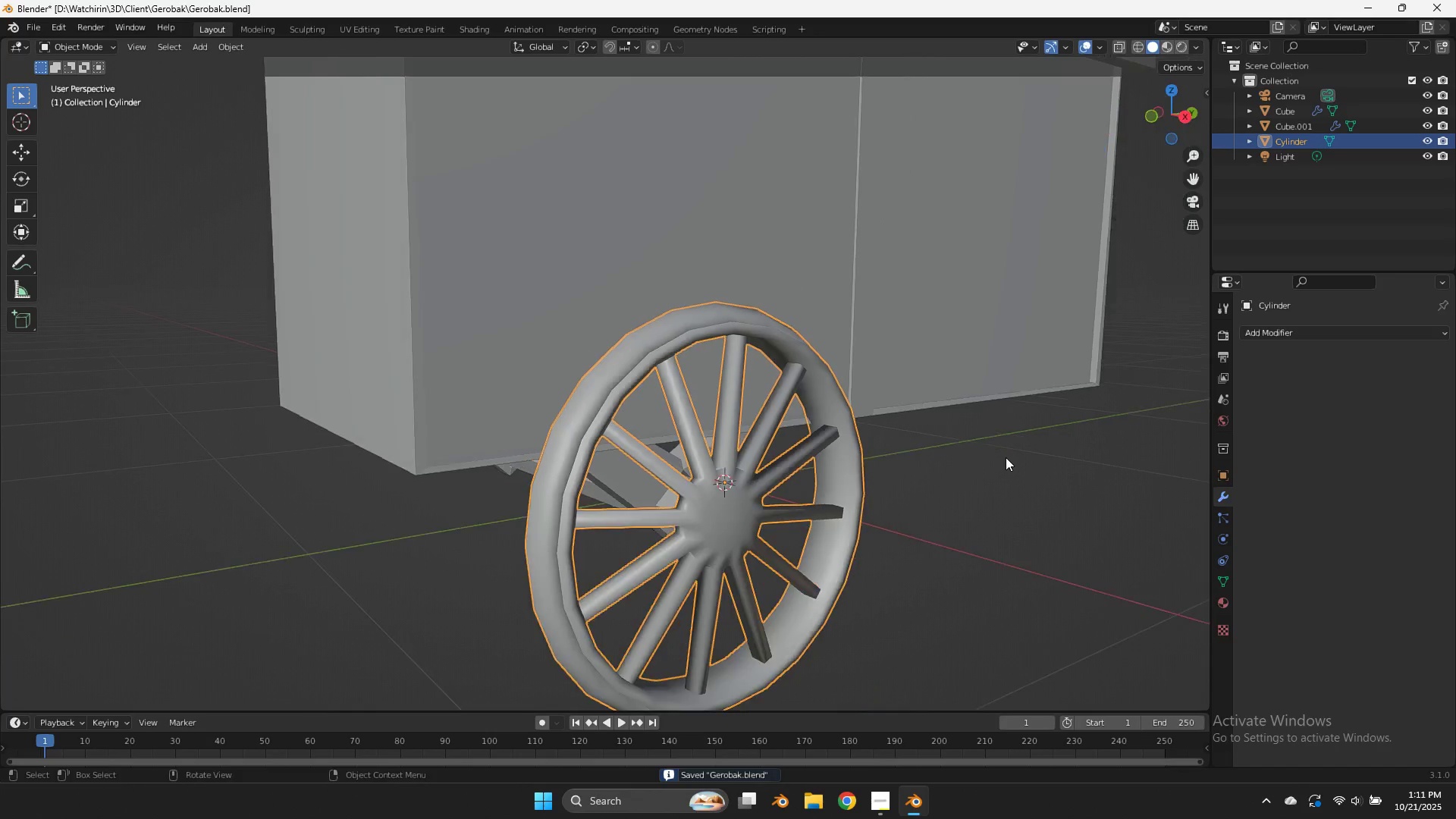 
scroll: coordinate [1006, 457], scroll_direction: down, amount: 4.0
 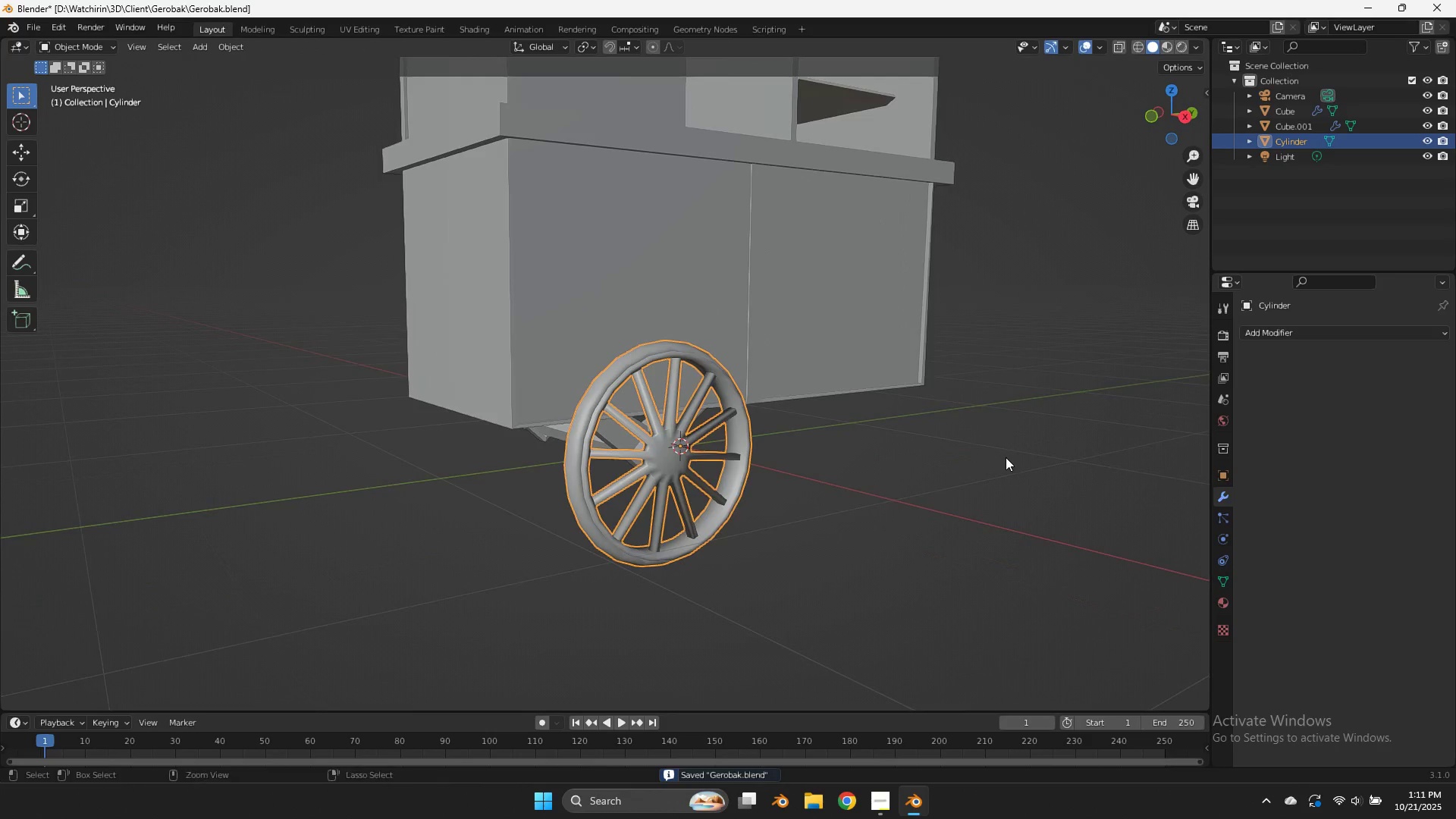 
key(Control+ControlLeft)
 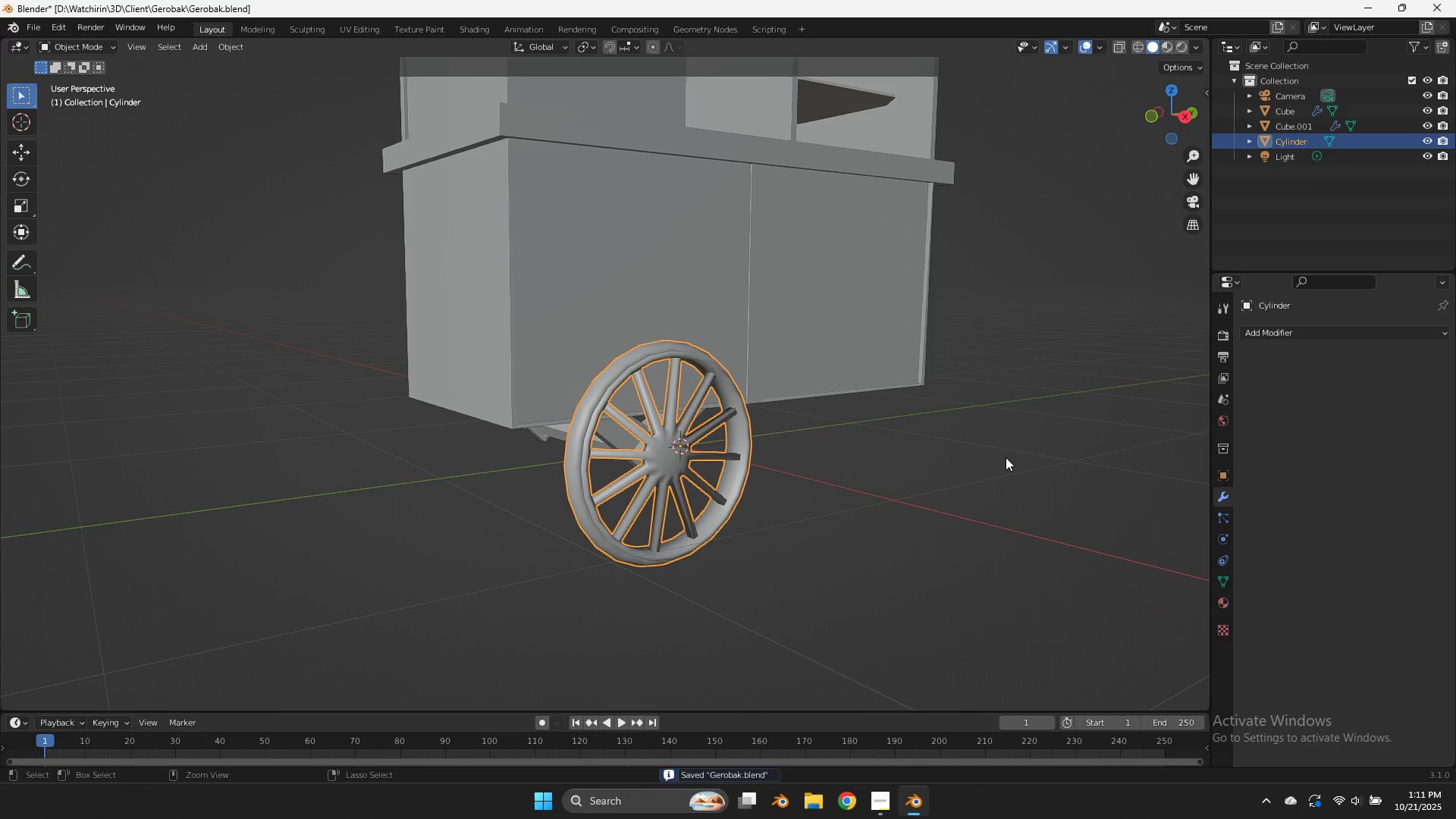 
key(Control+S)
 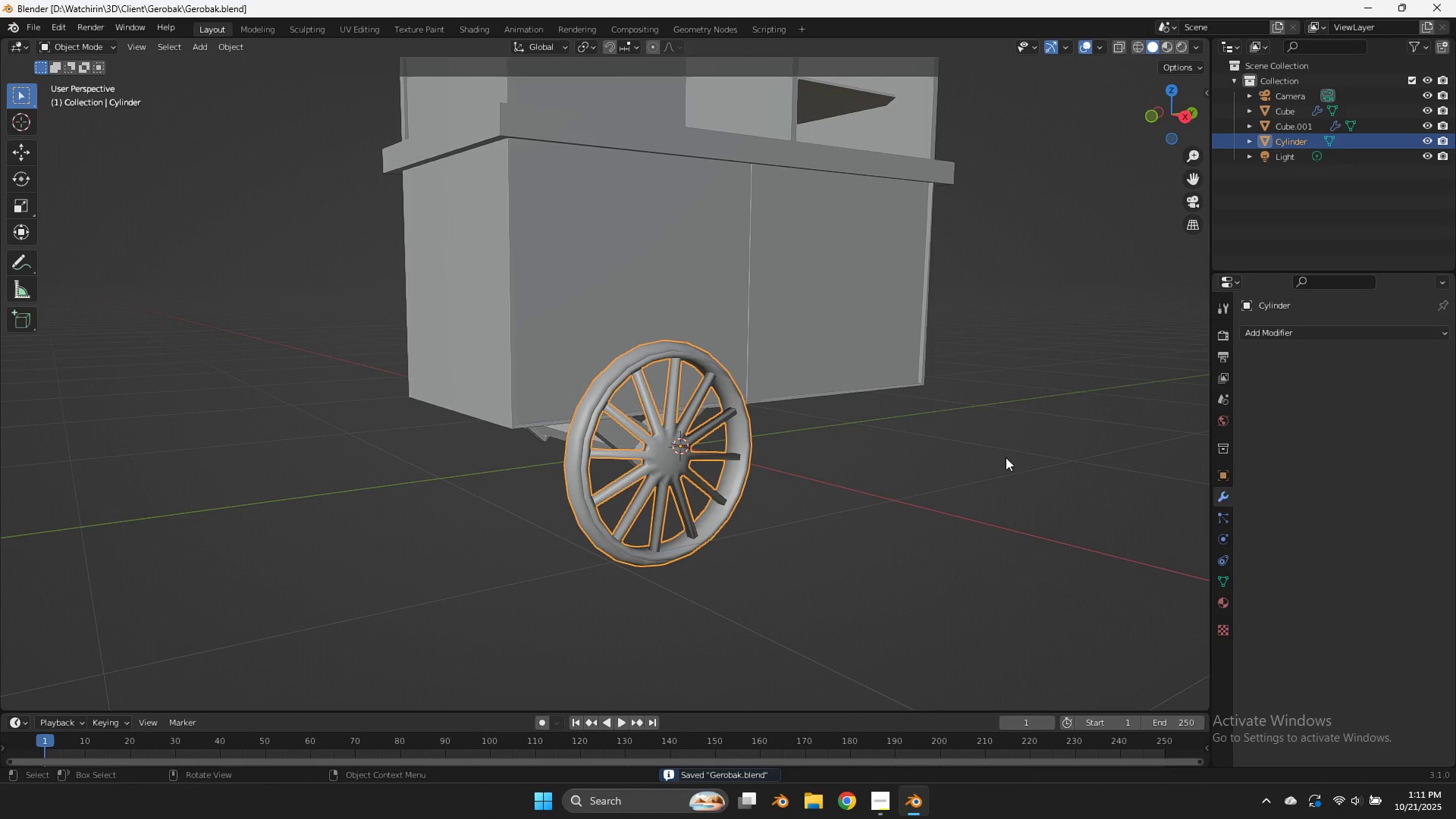 
key(Alt+AltLeft)
 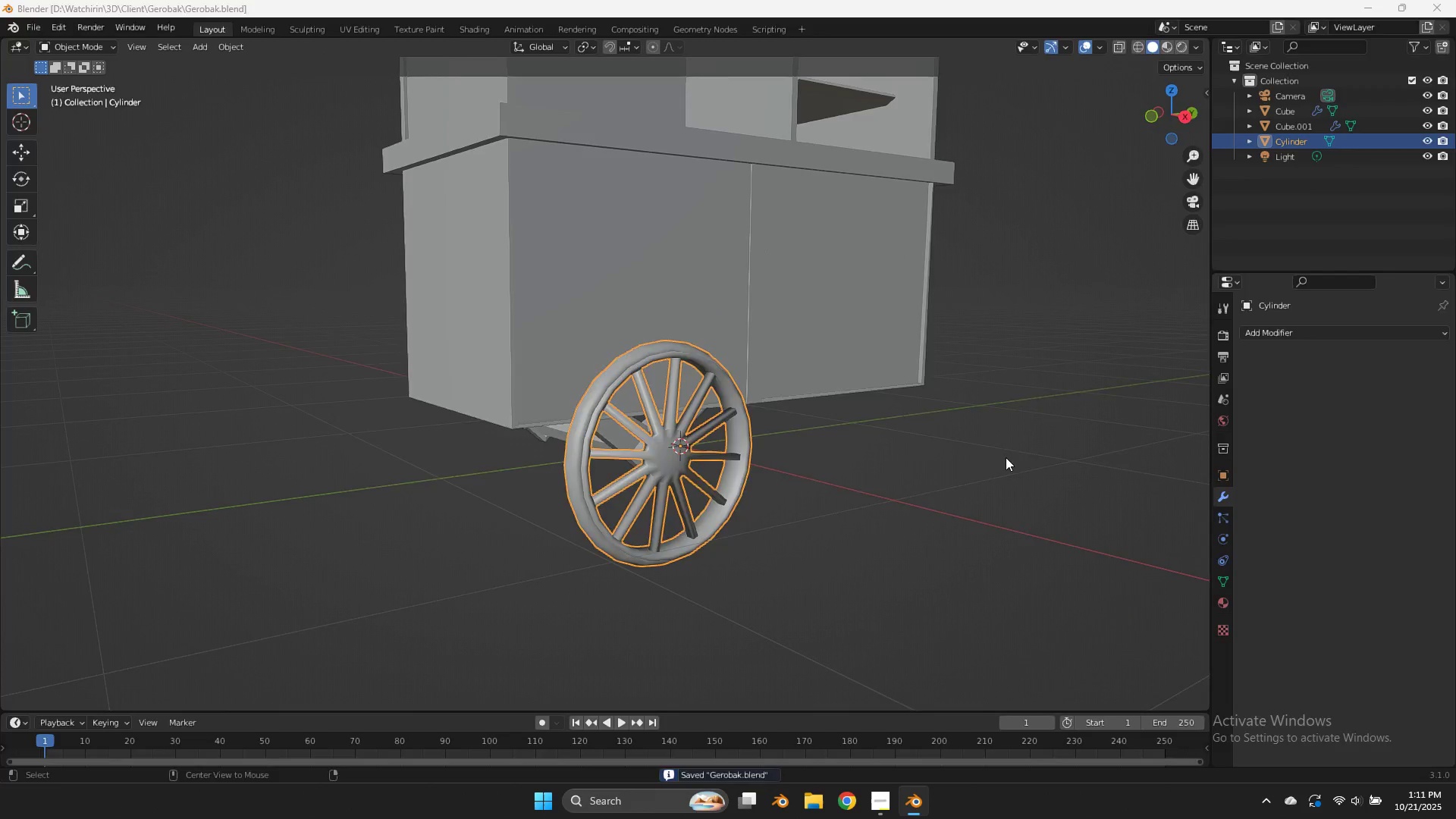 
key(Alt+Tab)